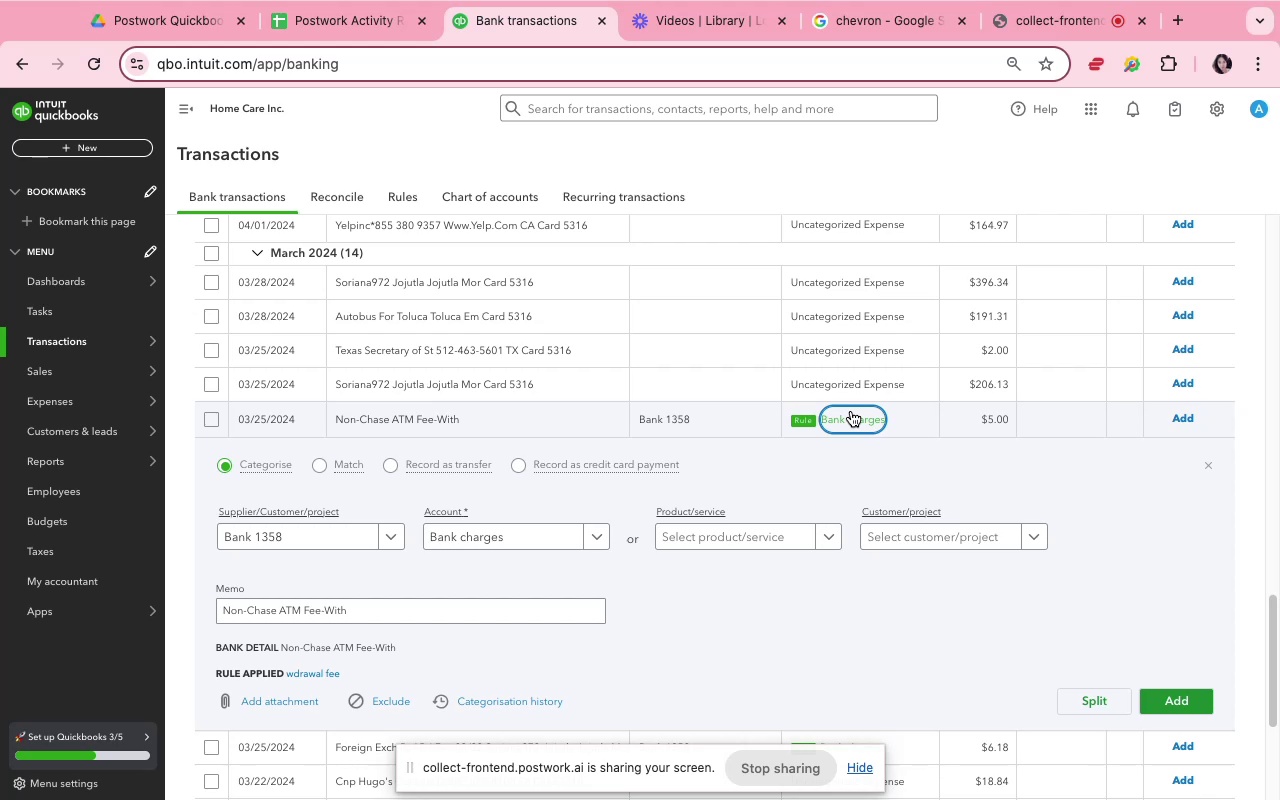 
left_click([1174, 698])
 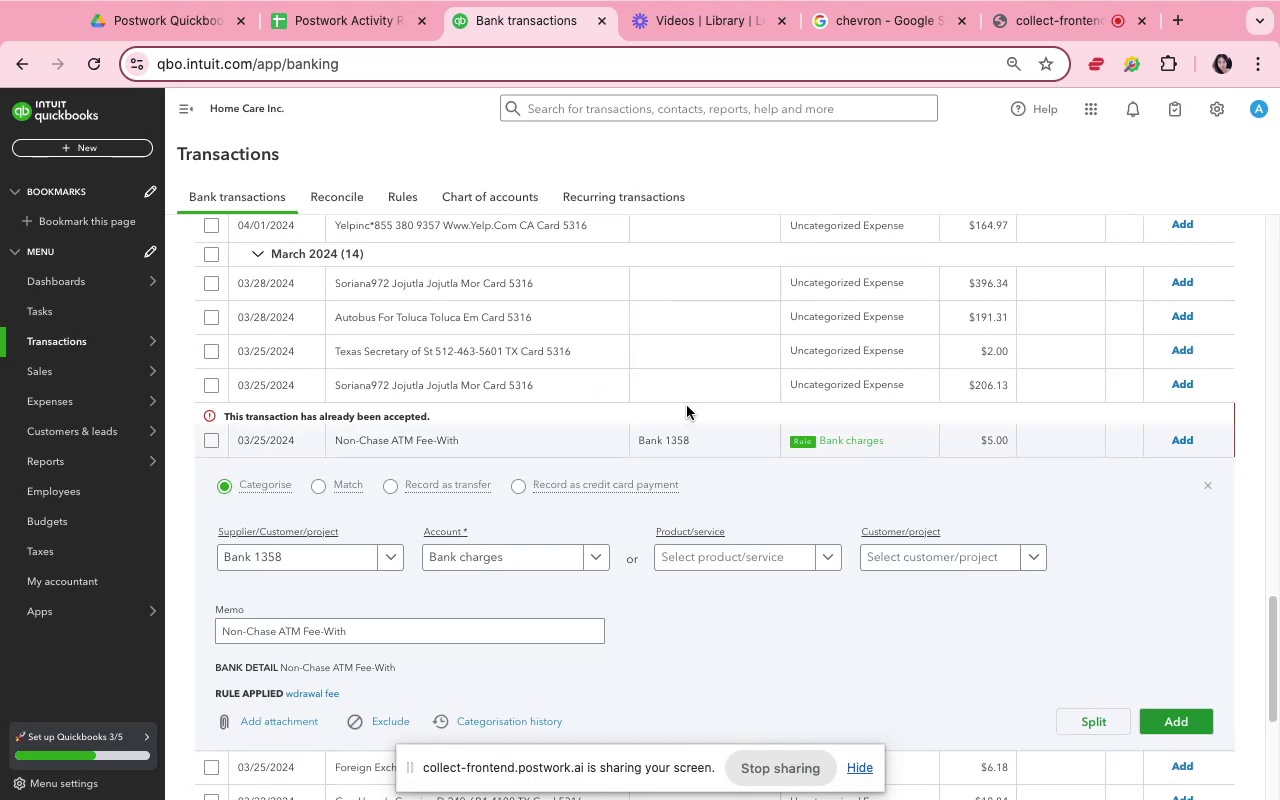 
wait(5.76)
 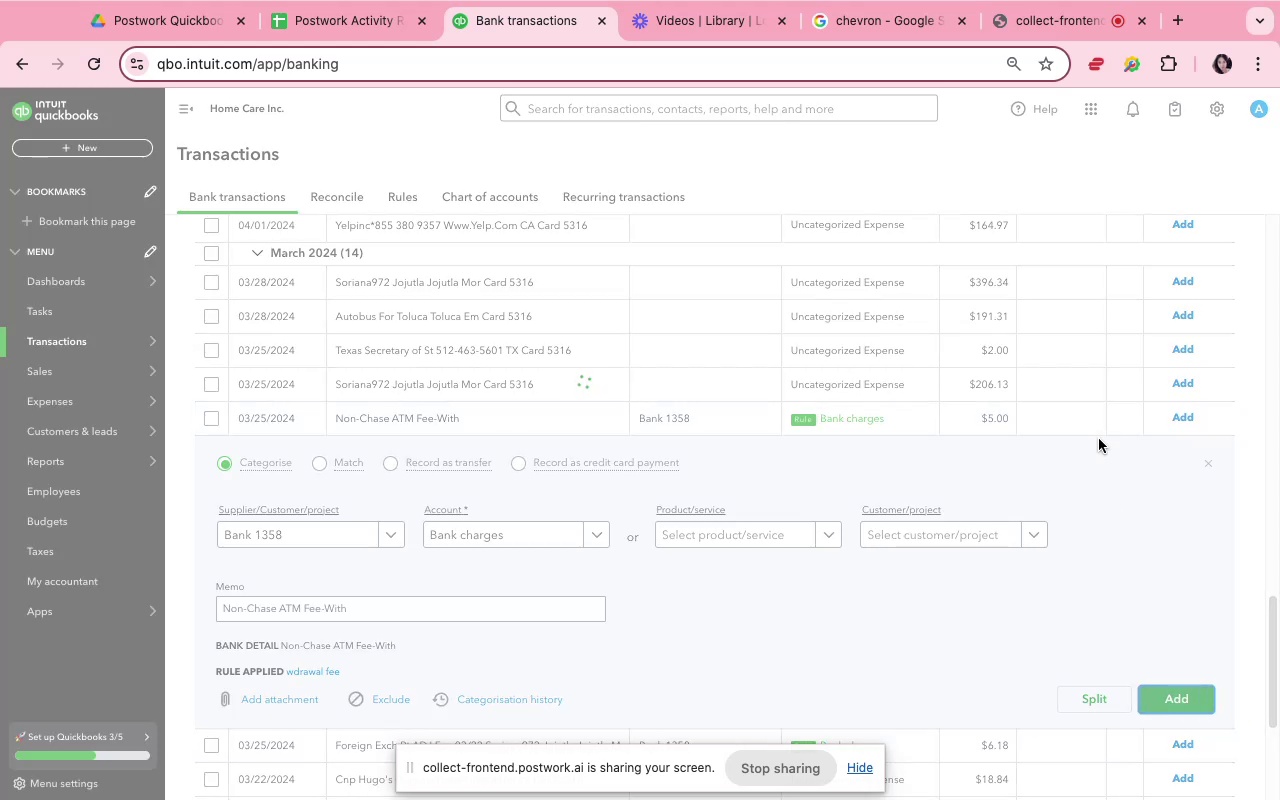 
left_click([74, 71])
 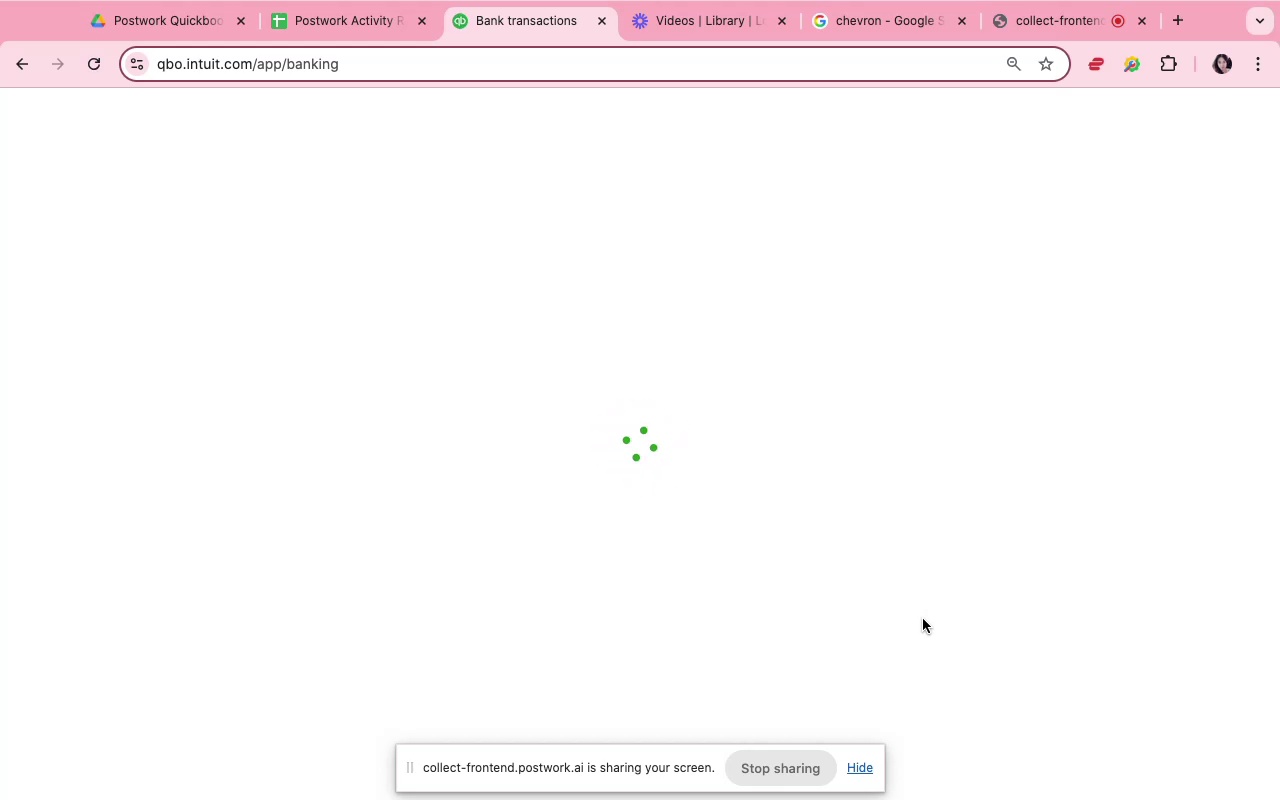 
wait(18.75)
 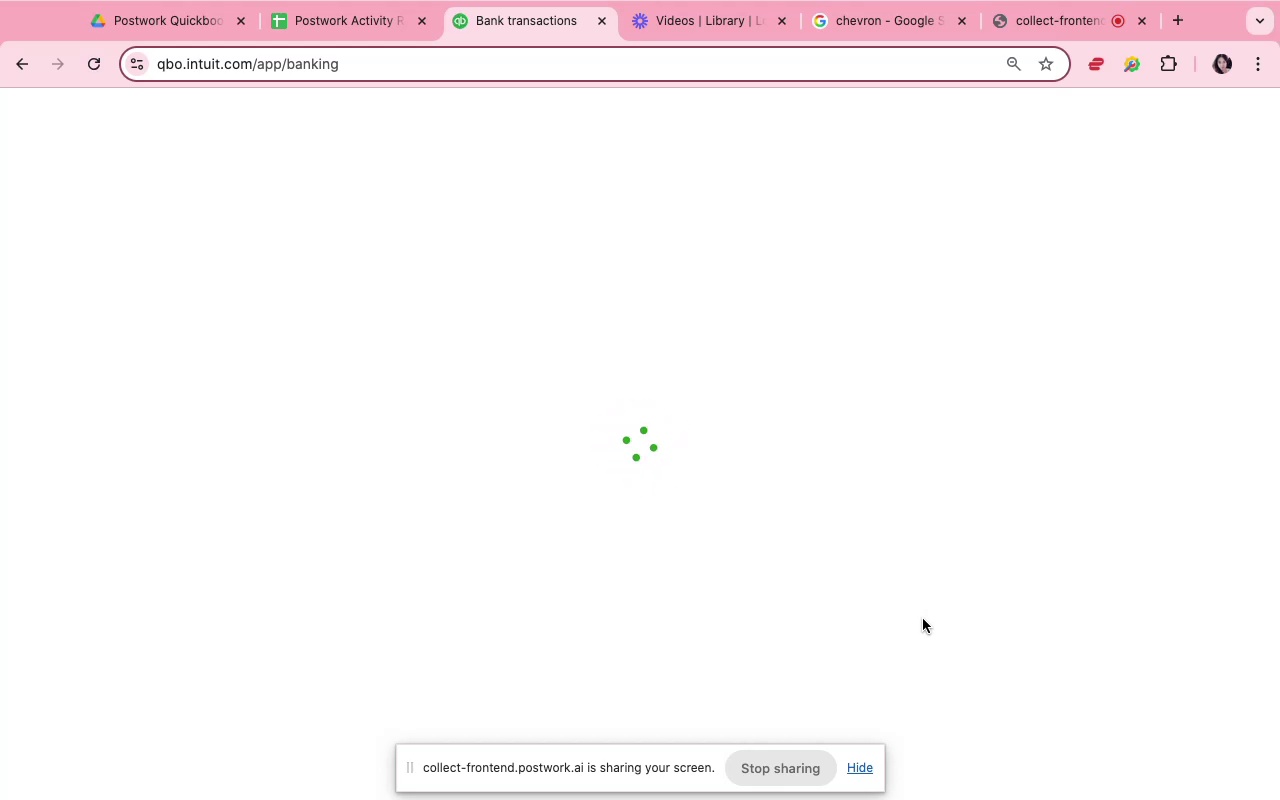 
scroll: coordinate [930, 625], scroll_direction: down, amount: 36.0
 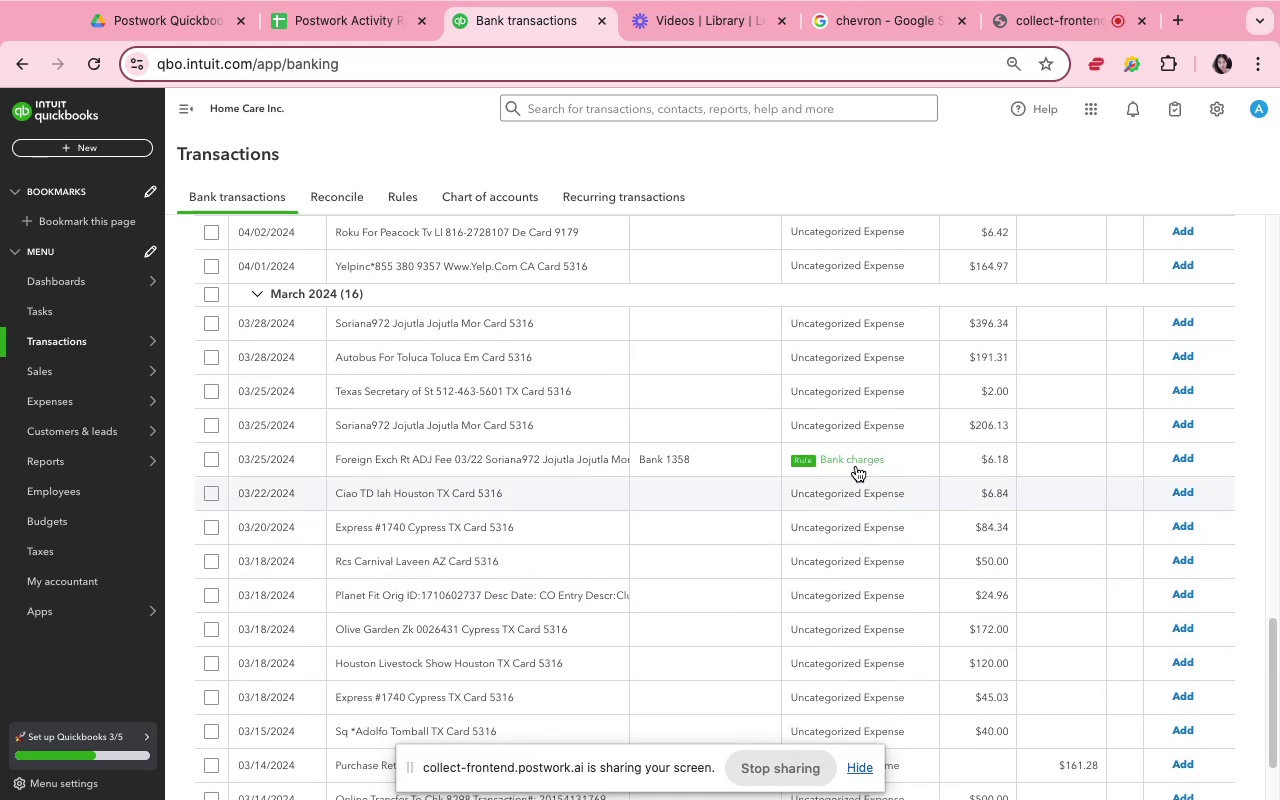 
left_click([853, 455])
 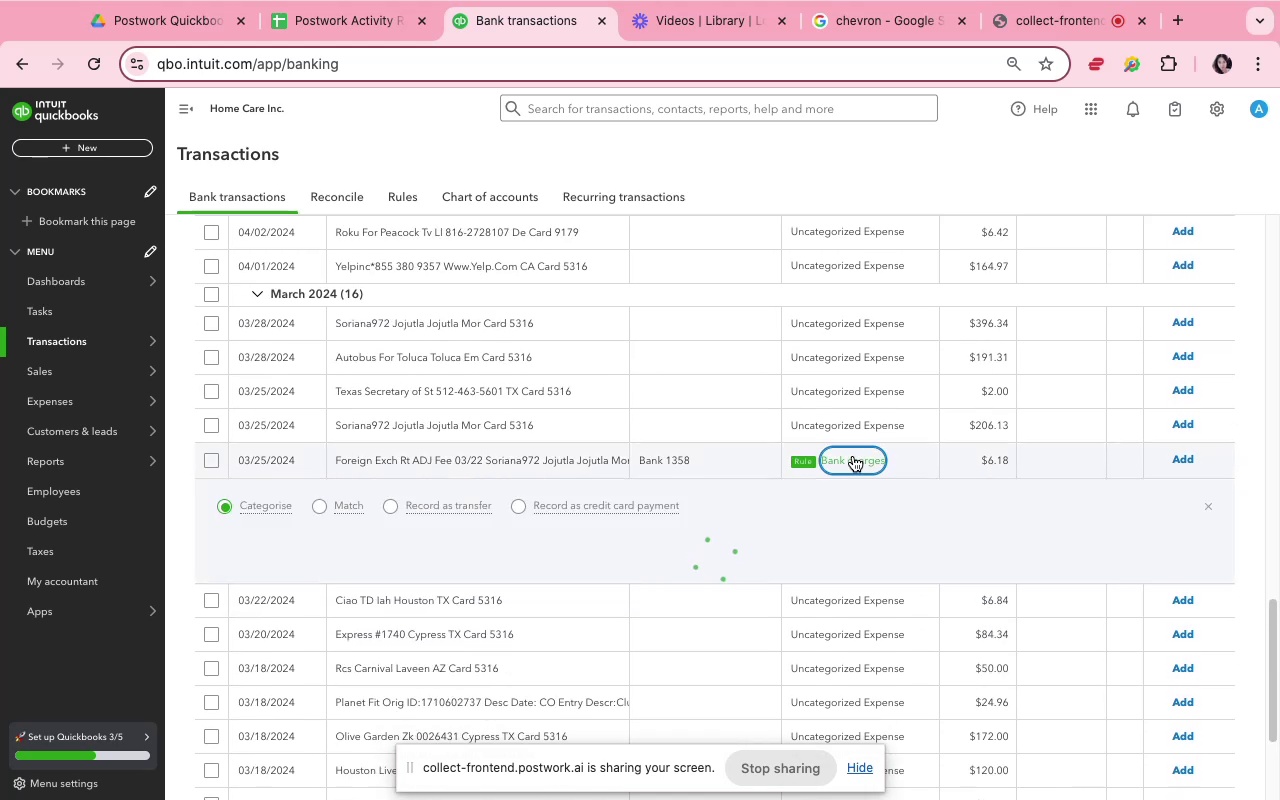 
scroll: coordinate [893, 514], scroll_direction: down, amount: 7.0
 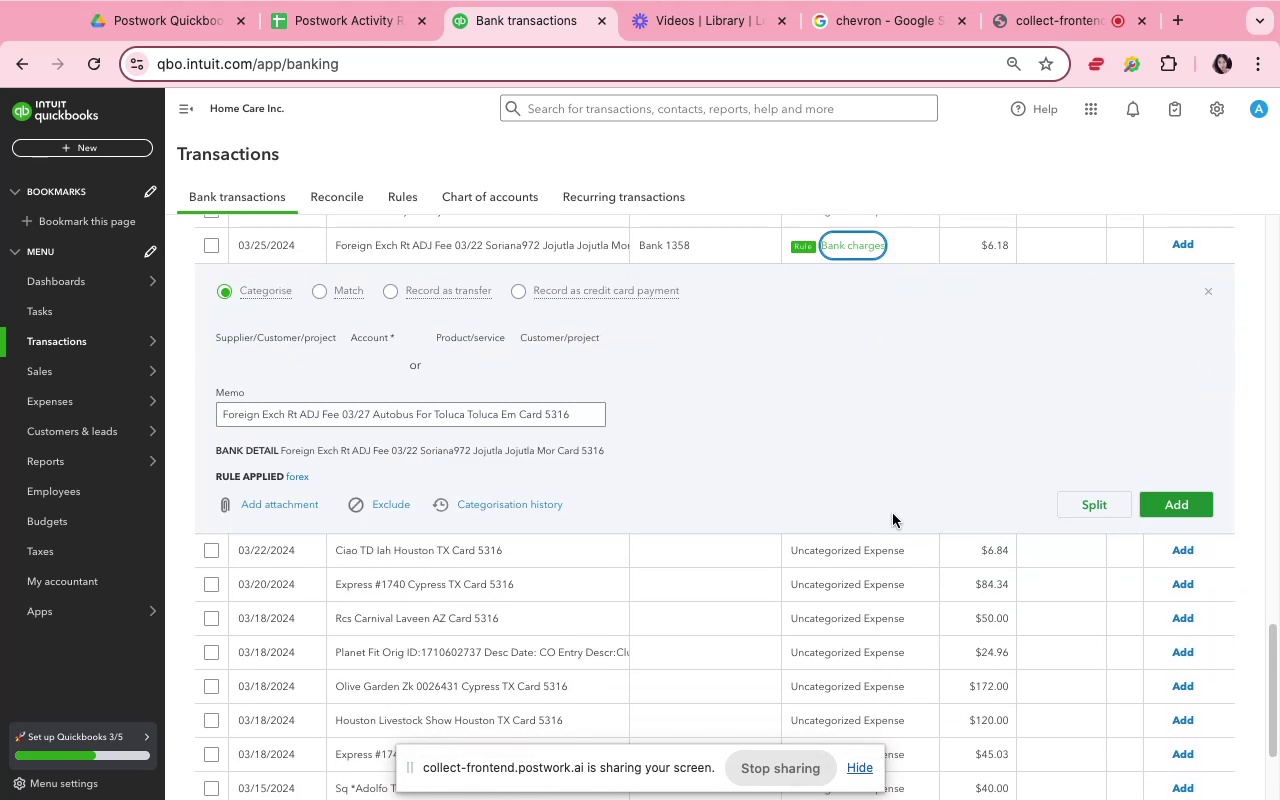 
mouse_move([888, 494])
 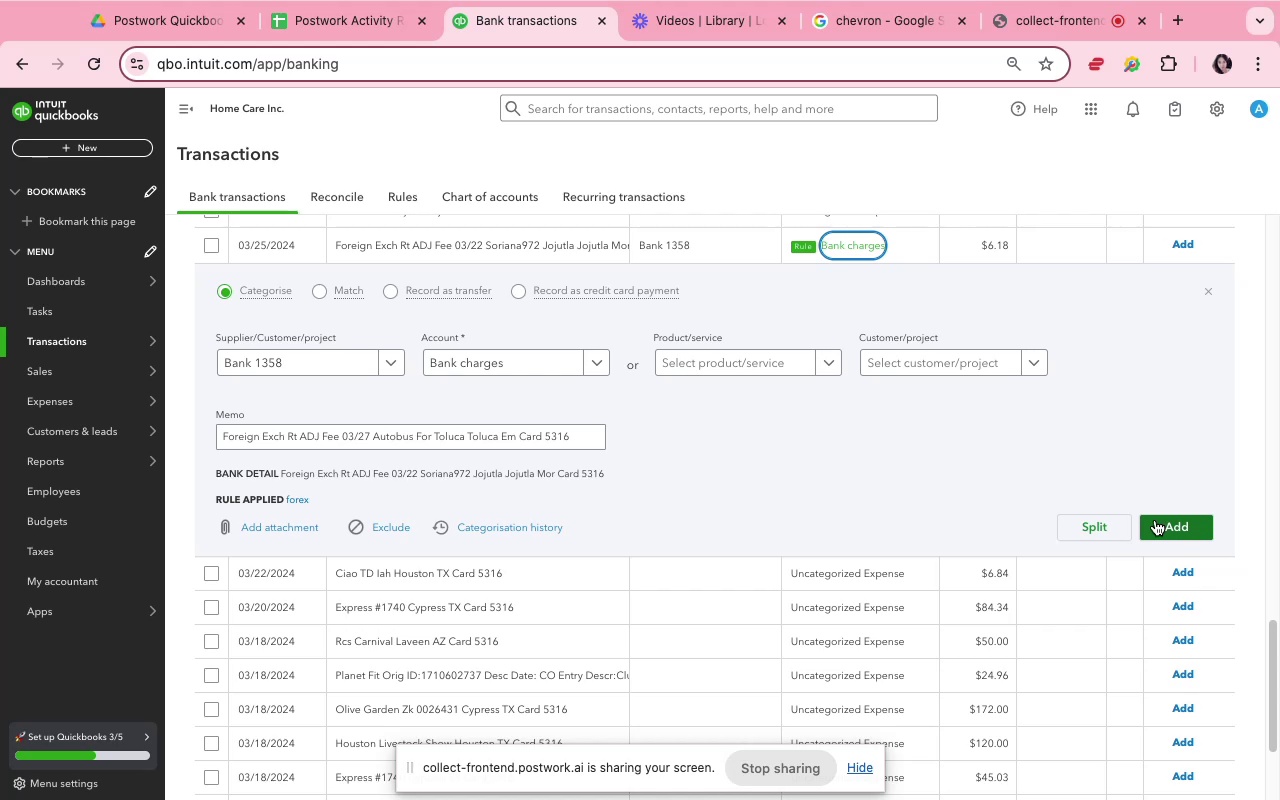 
wait(19.64)
 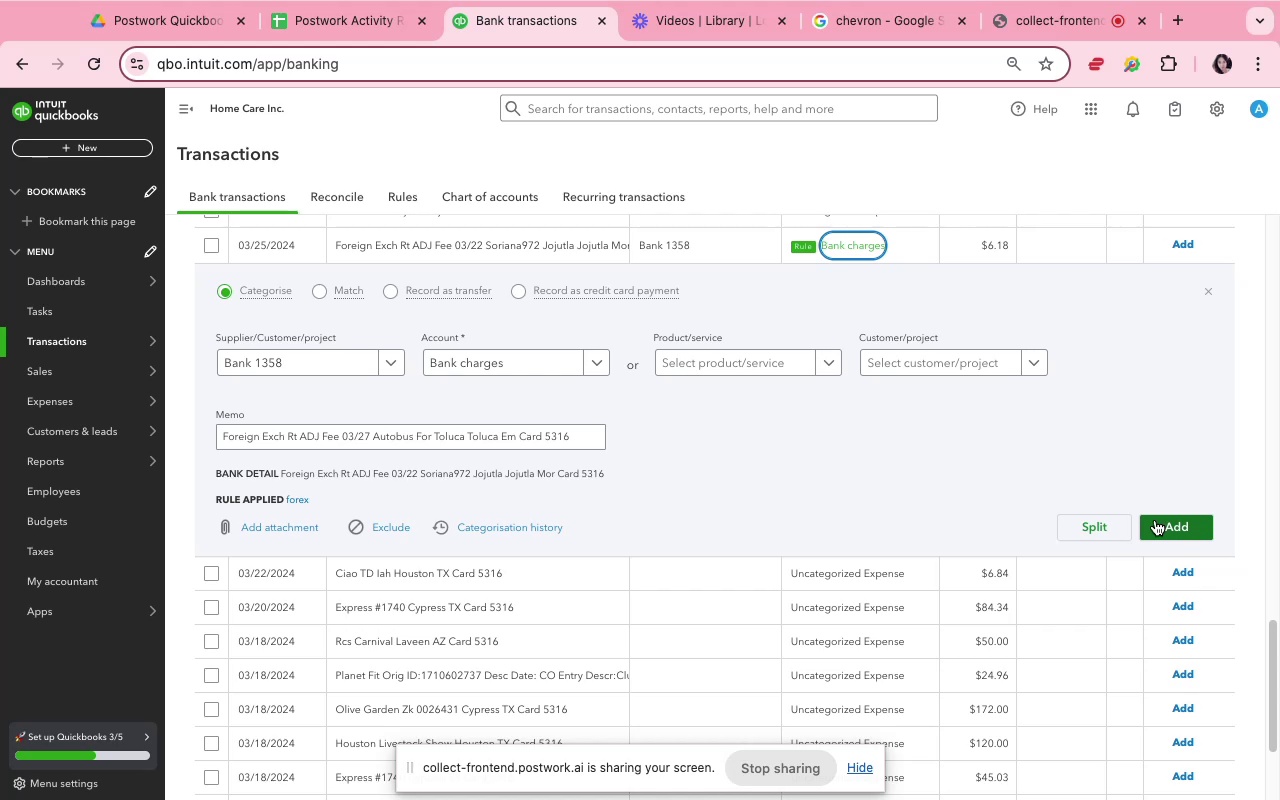 
left_click([1157, 513])
 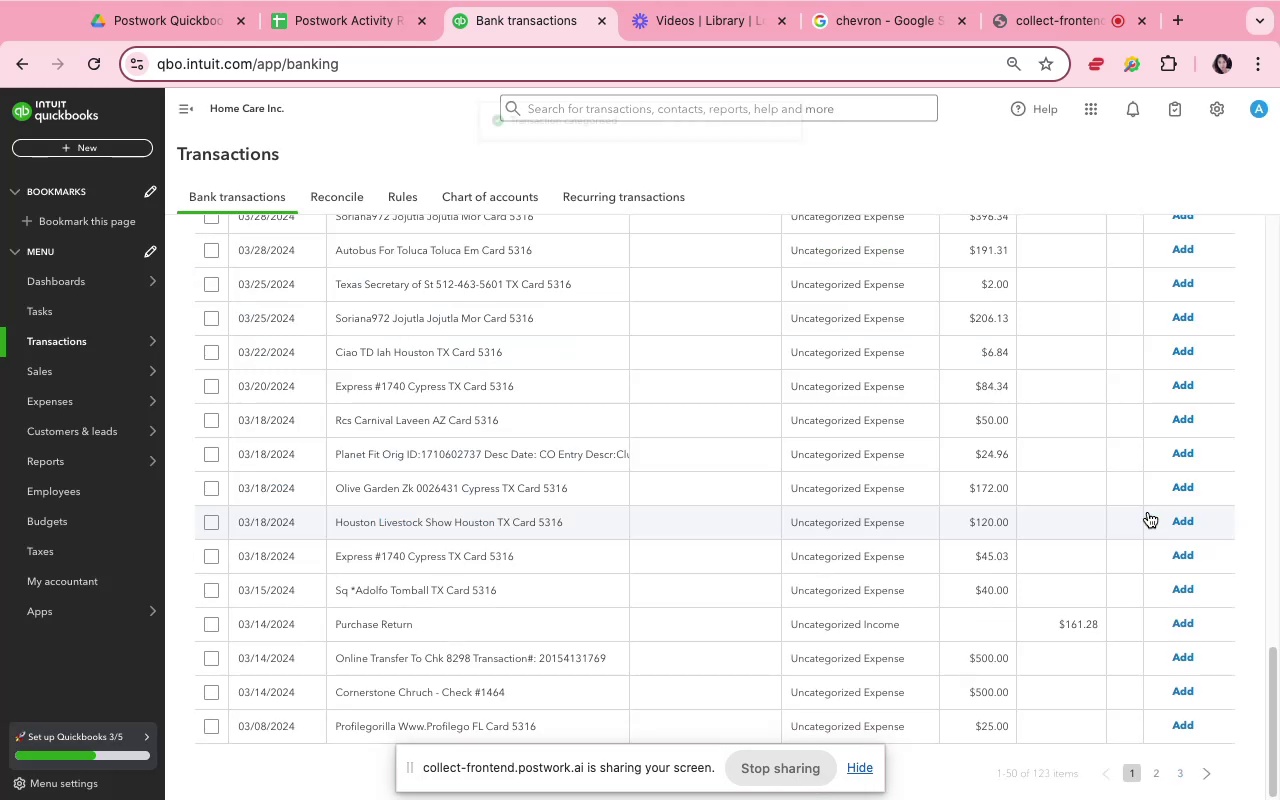 
scroll: coordinate [869, 600], scroll_direction: down, amount: 16.0
 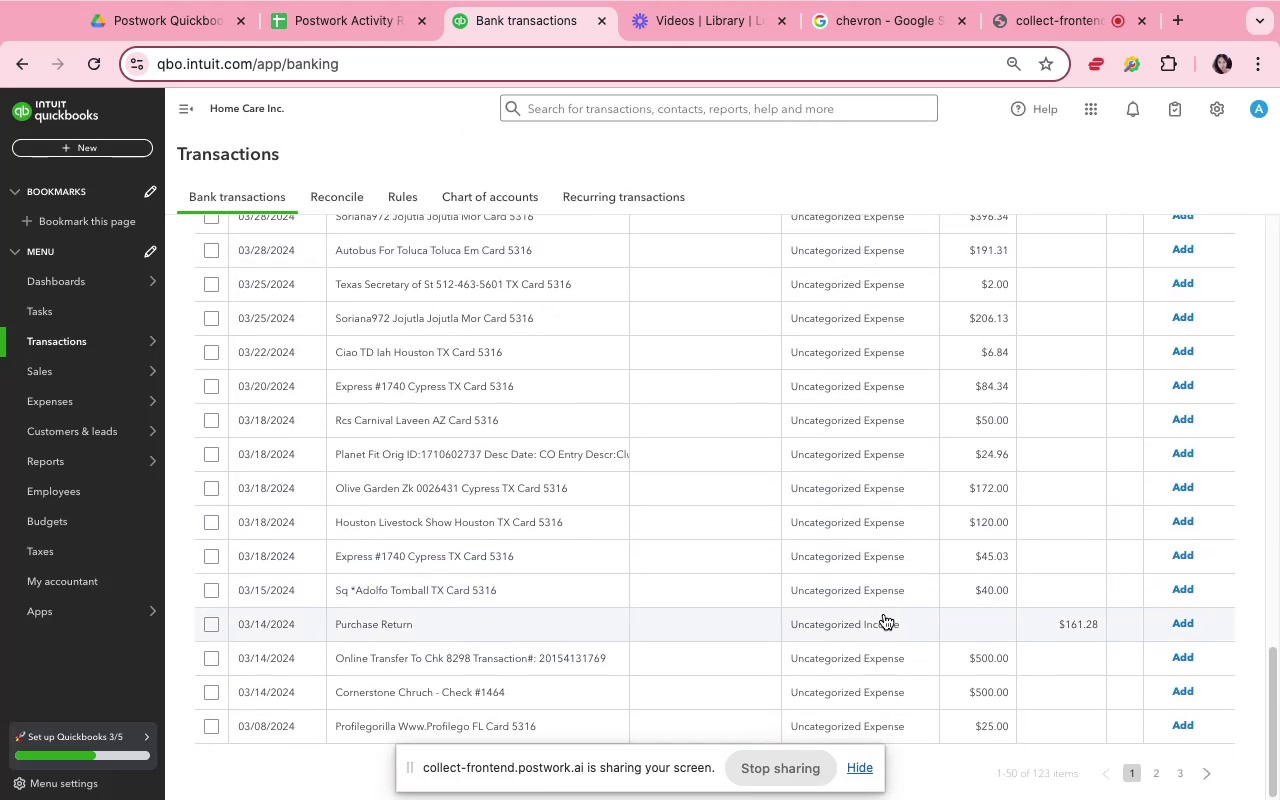 
wait(7.76)
 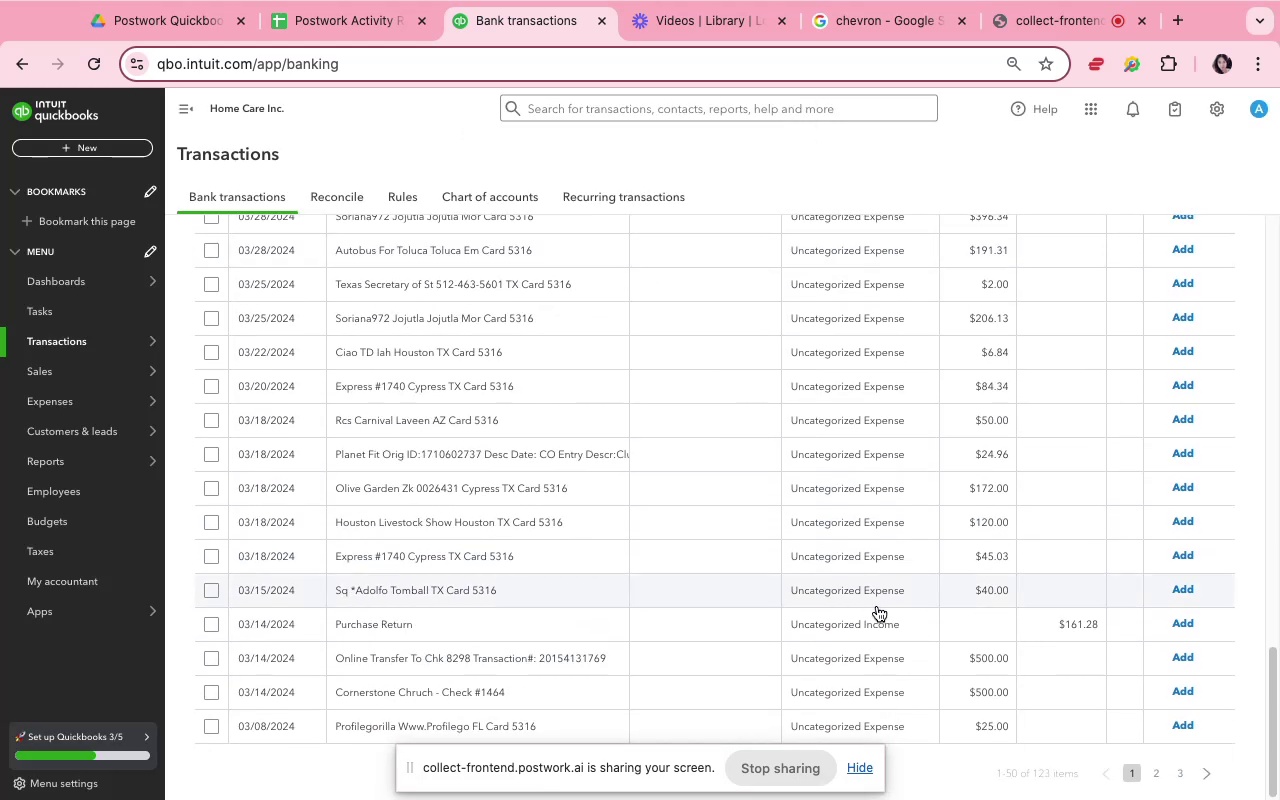 
left_click([886, 618])
 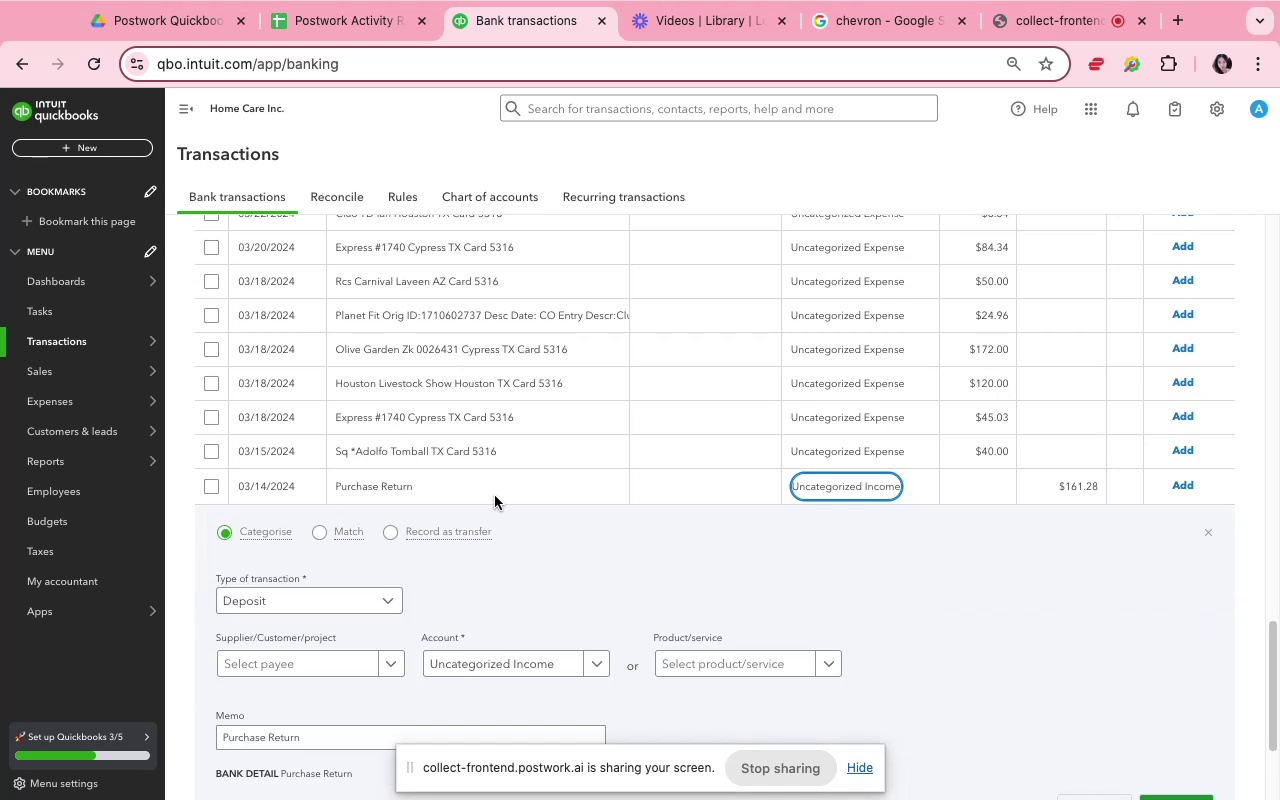 
scroll: coordinate [511, 569], scroll_direction: down, amount: 9.0
 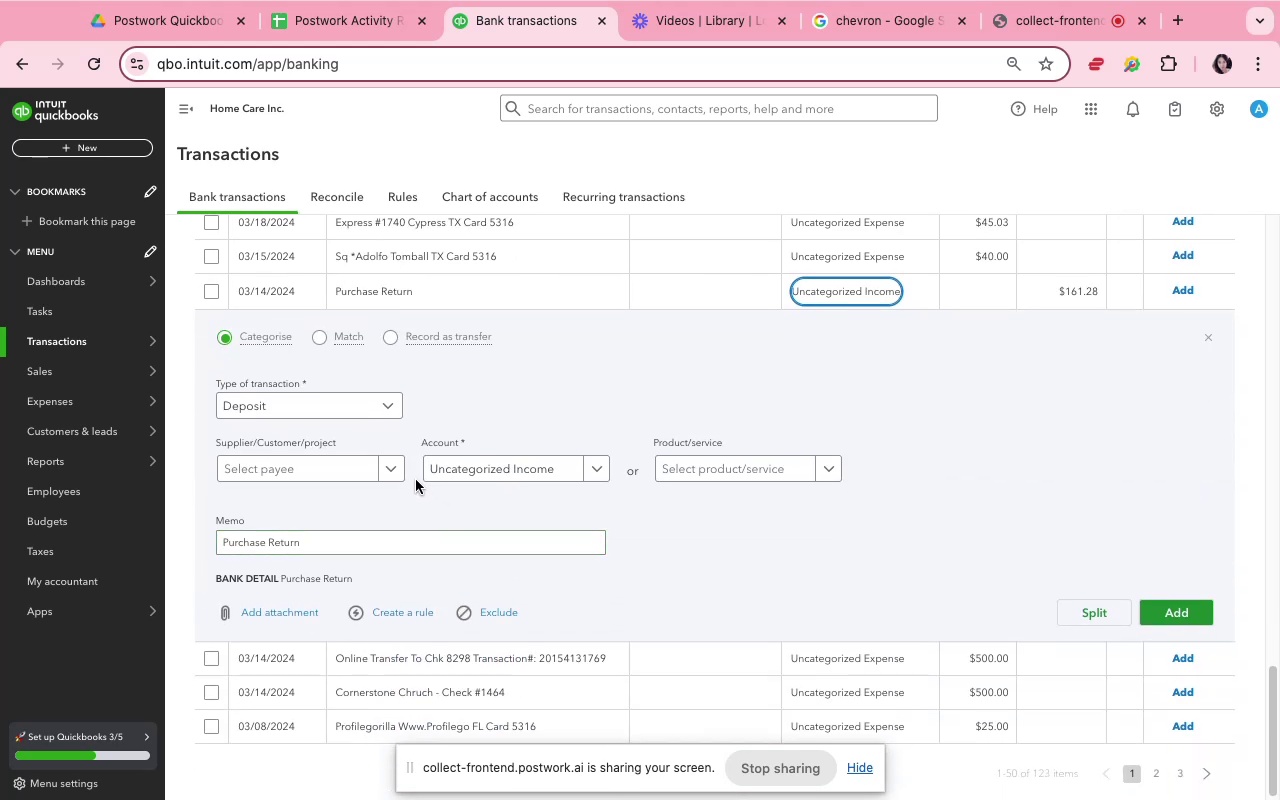 
left_click([472, 481])
 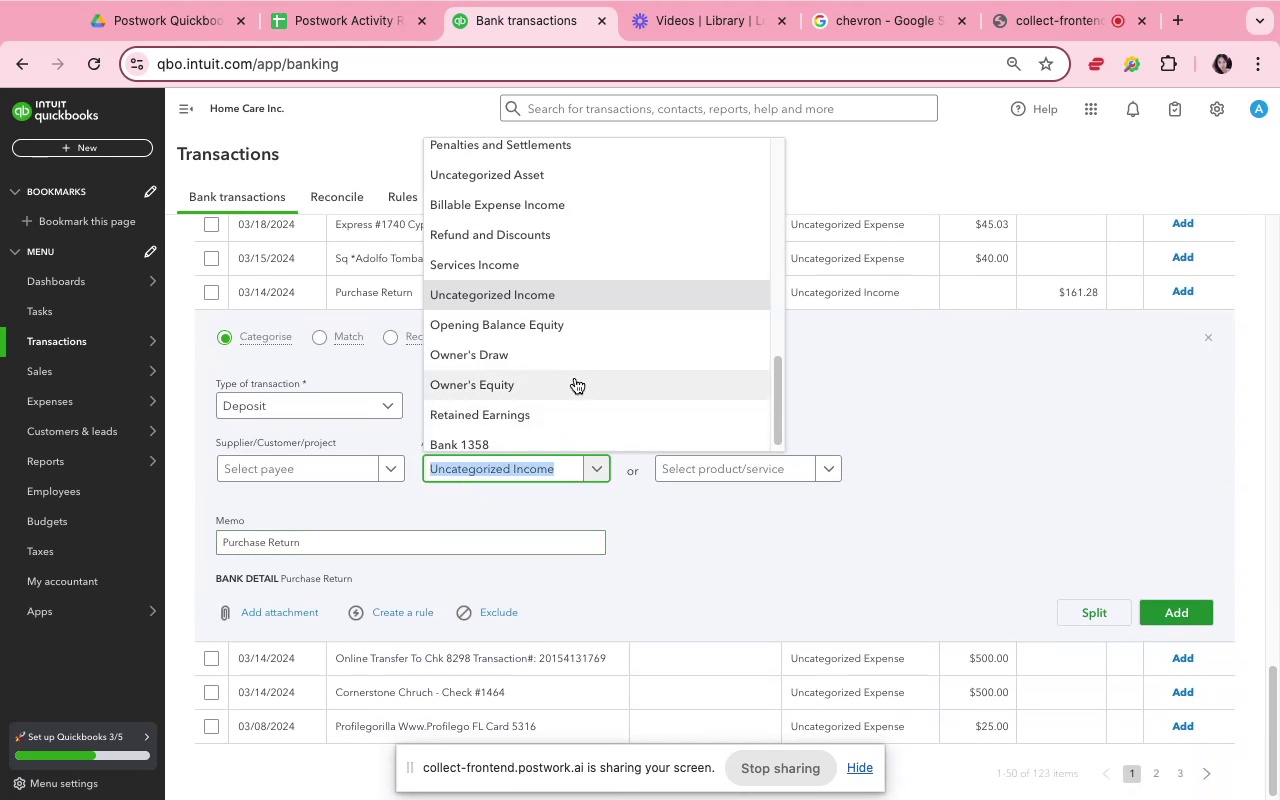 
scroll: coordinate [575, 378], scroll_direction: up, amount: 9.0
 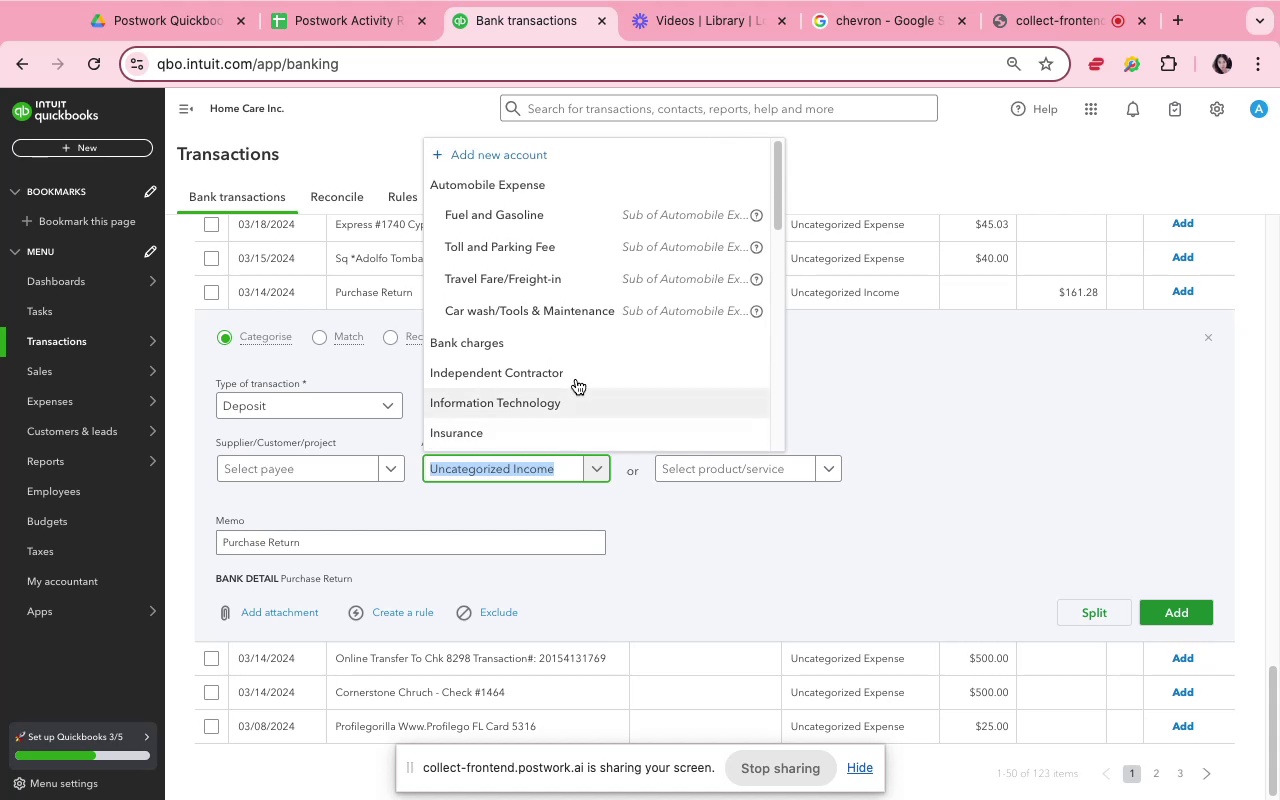 
scroll: coordinate [627, 428], scroll_direction: down, amount: 26.0
 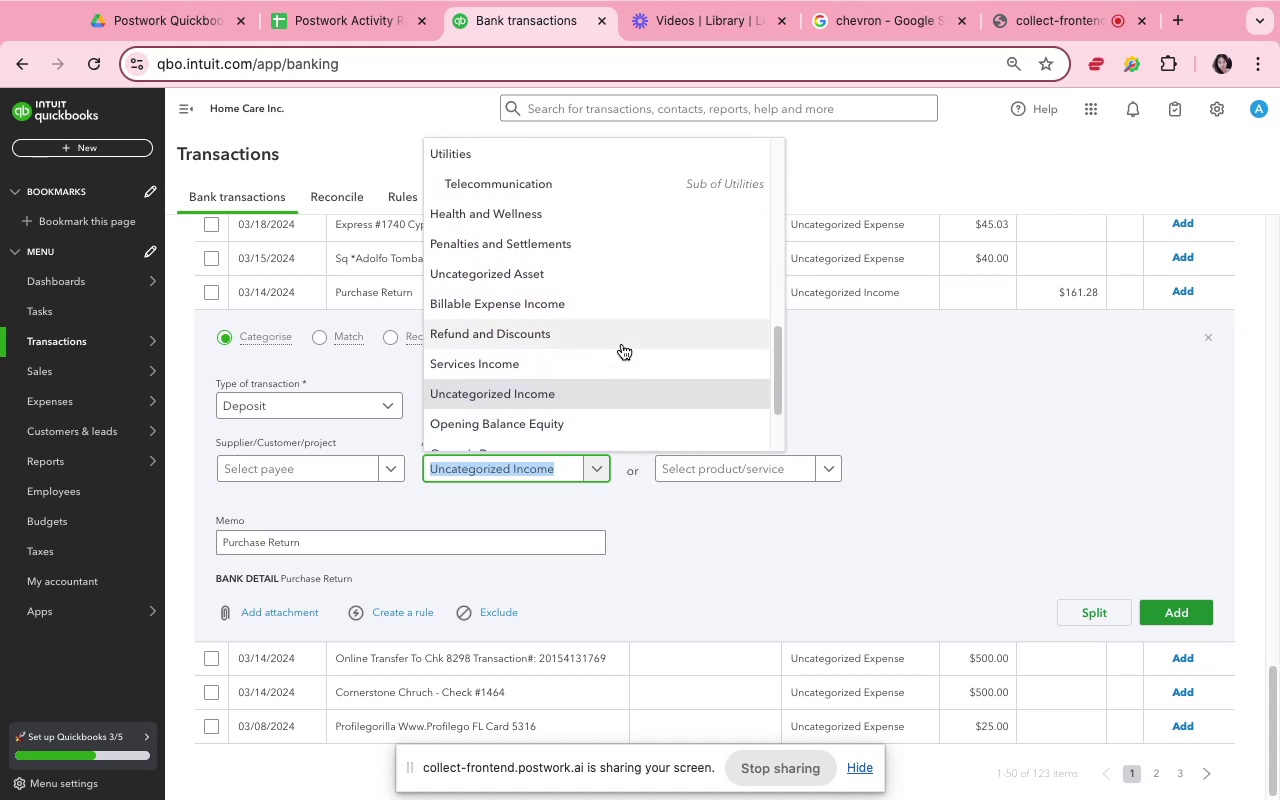 
left_click([622, 344])
 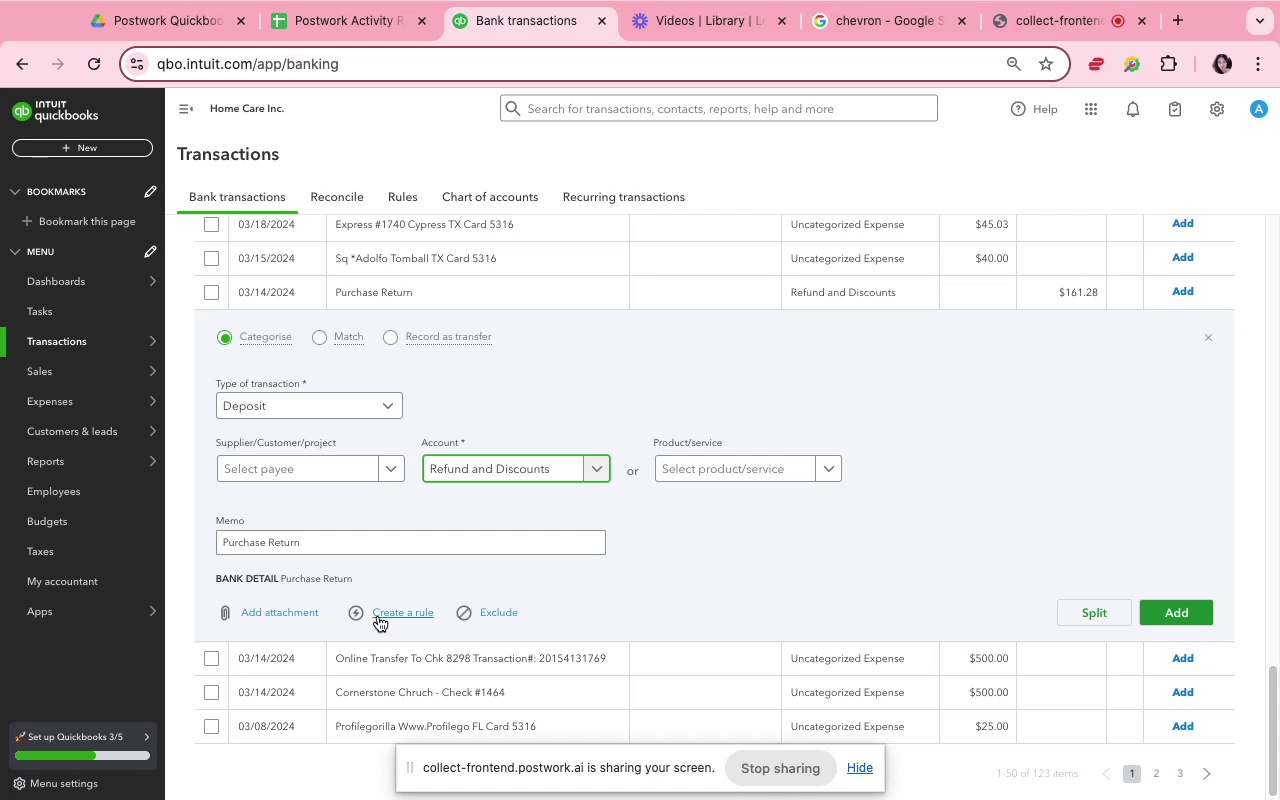 
wait(24.37)
 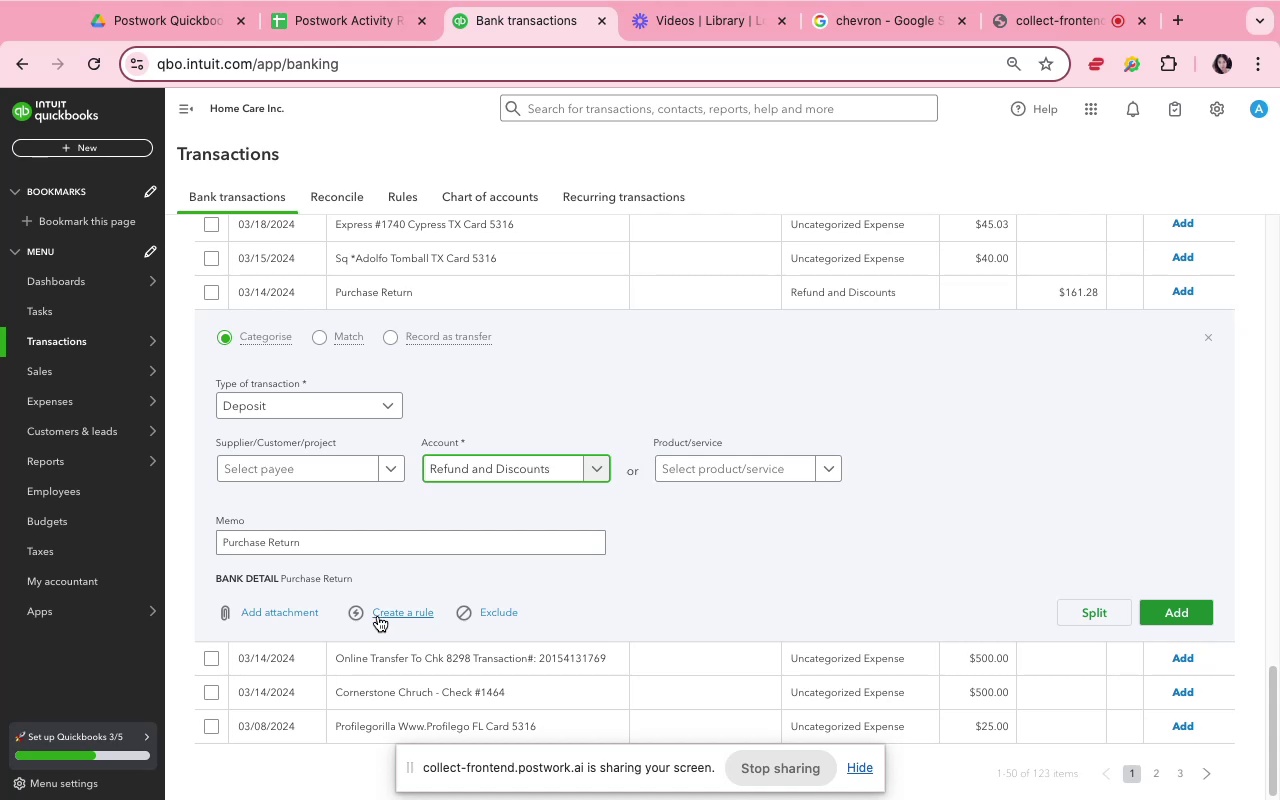 
left_click([377, 616])
 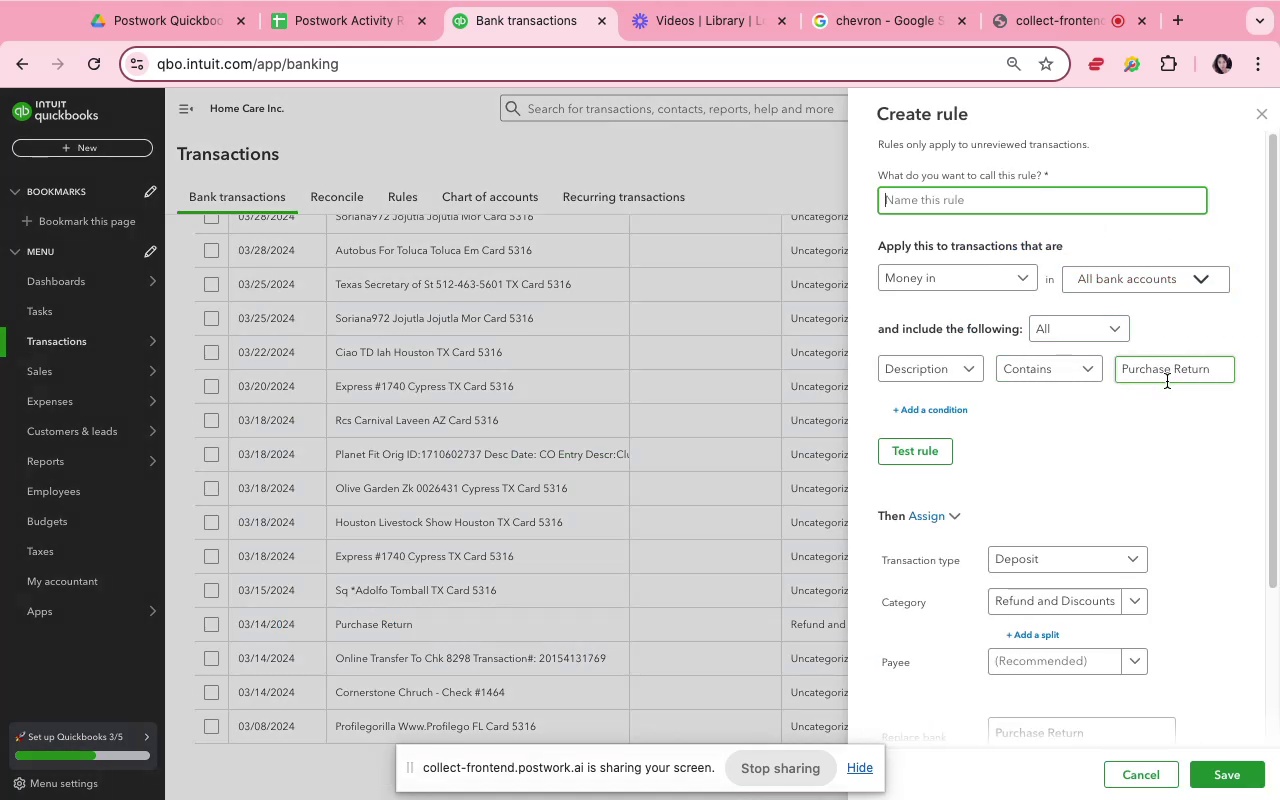 
left_click_drag(start_coordinate=[1212, 372], to_coordinate=[1231, 391])
 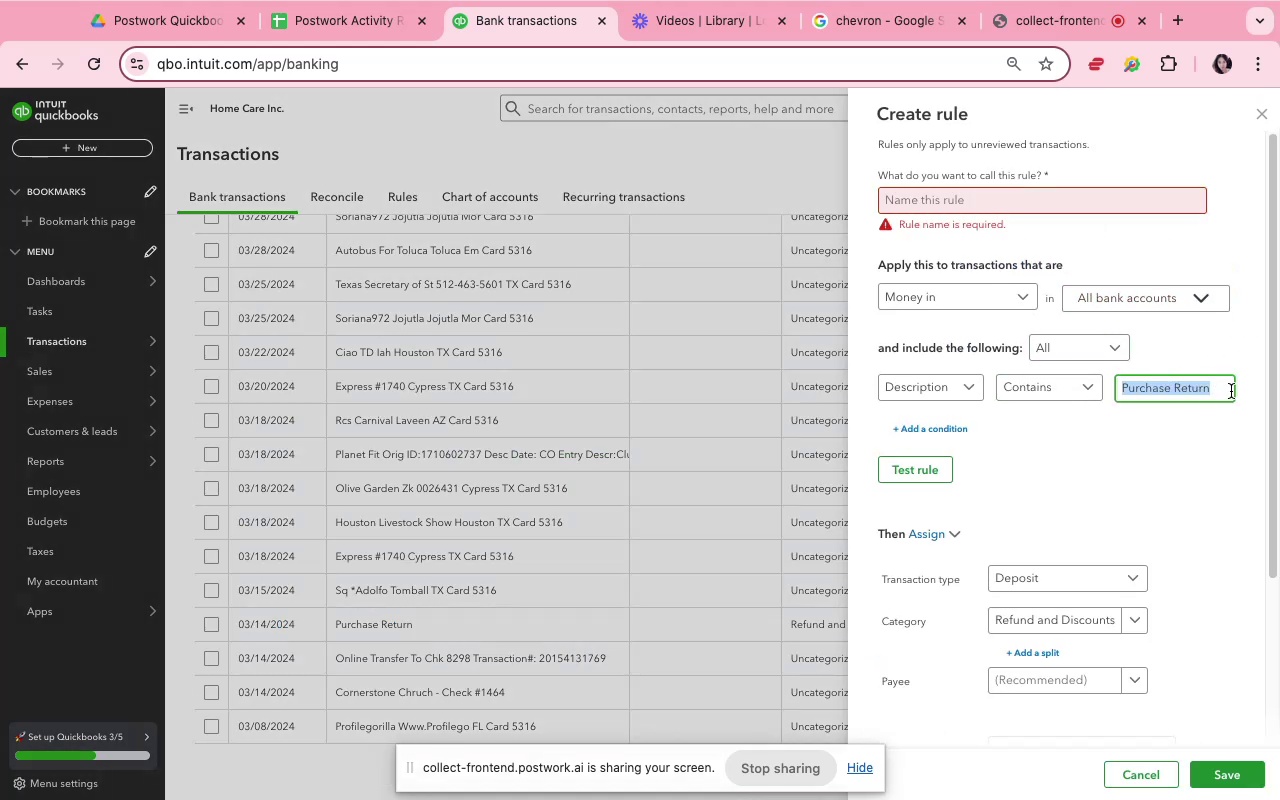 
hold_key(key=CommandLeft, duration=0.52)
 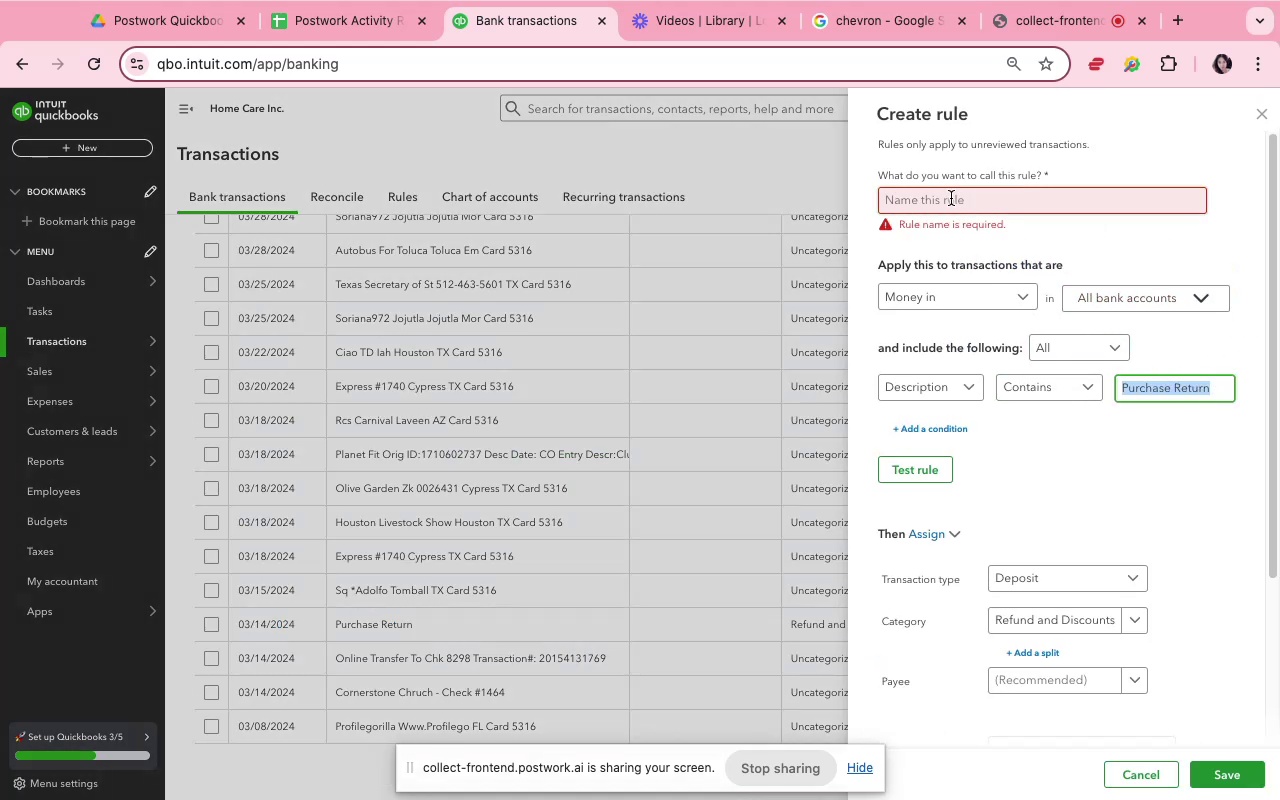 
hold_key(key=C, duration=0.35)
 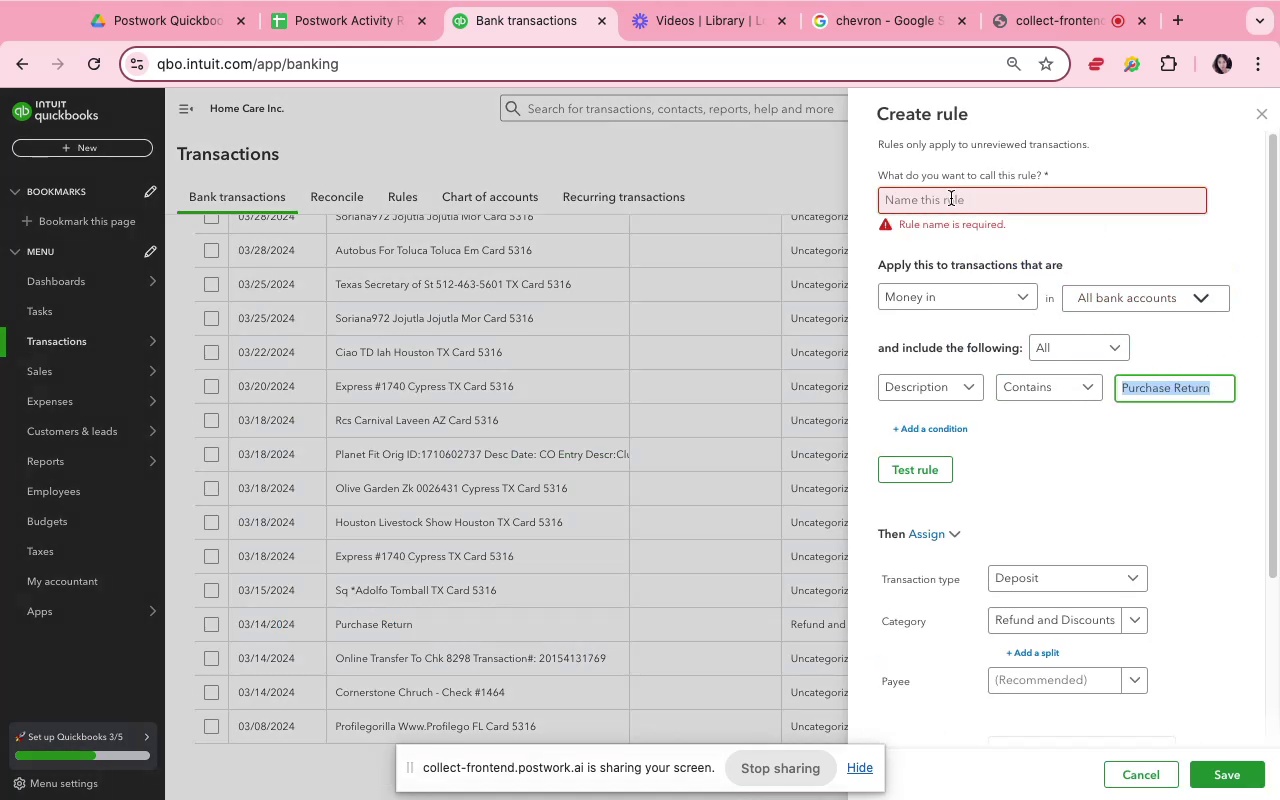 
left_click([951, 198])
 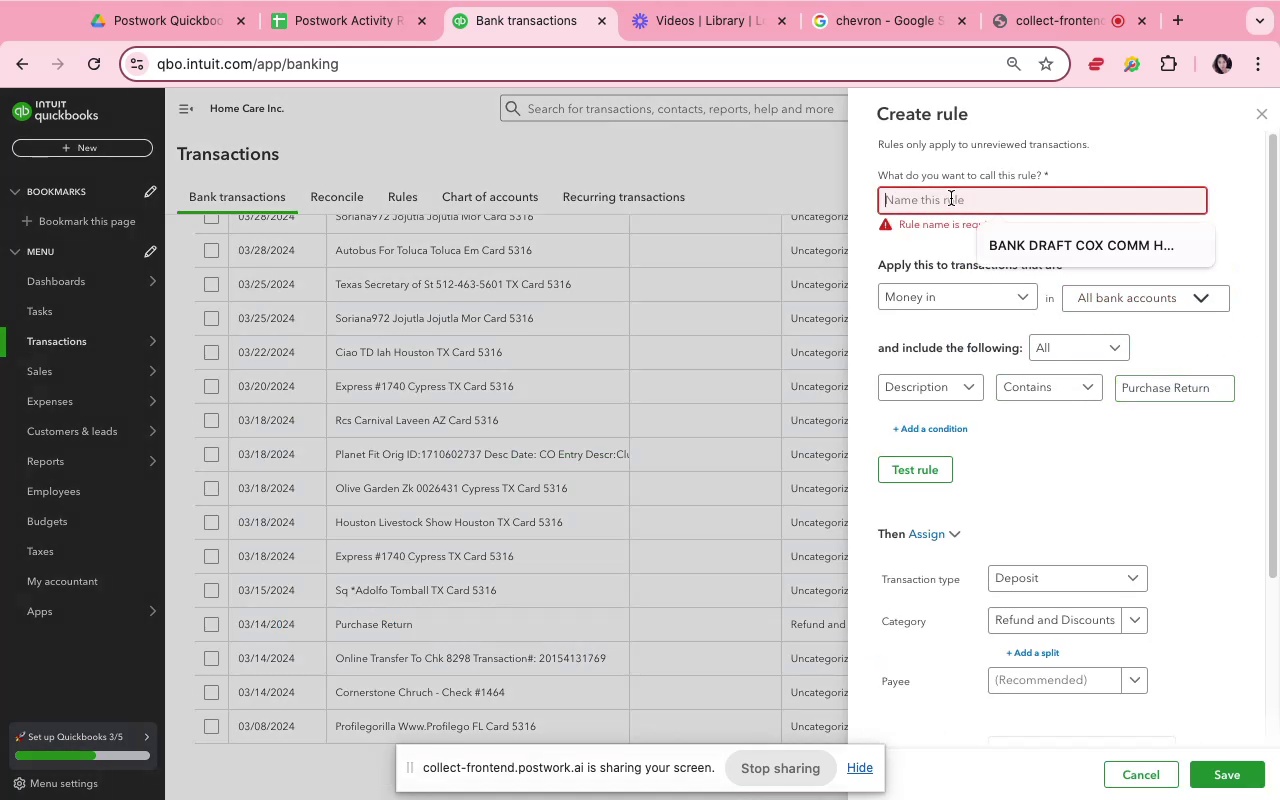 
key(Meta+V)
 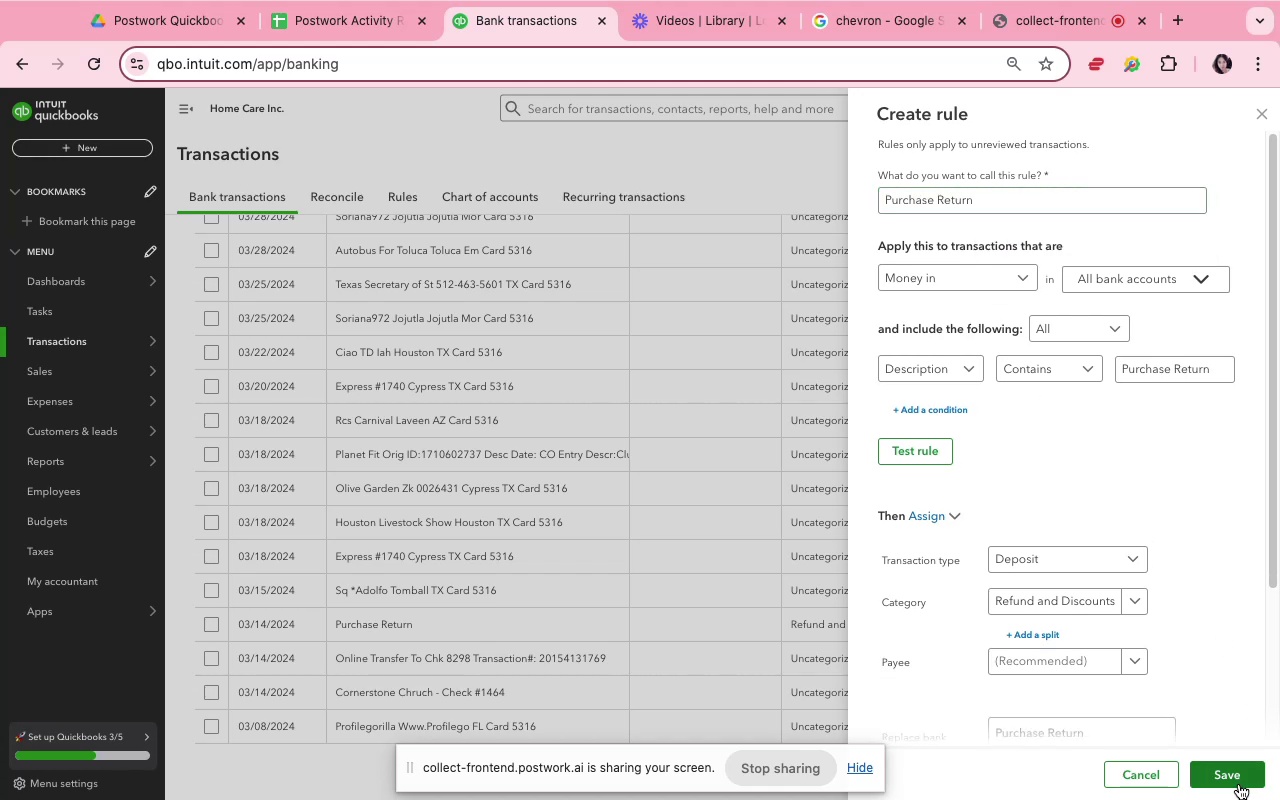 
wait(6.22)
 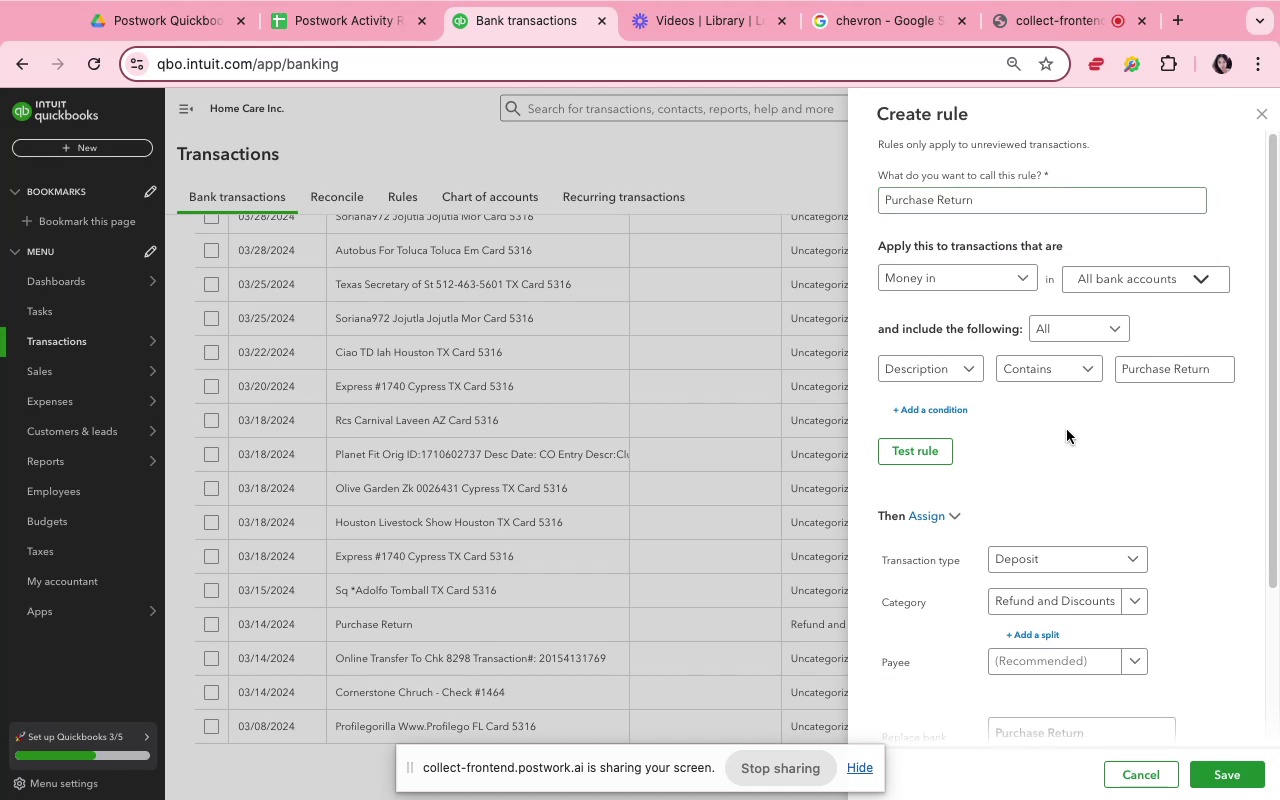 
scroll: coordinate [1279, 707], scroll_direction: up, amount: 1.0
 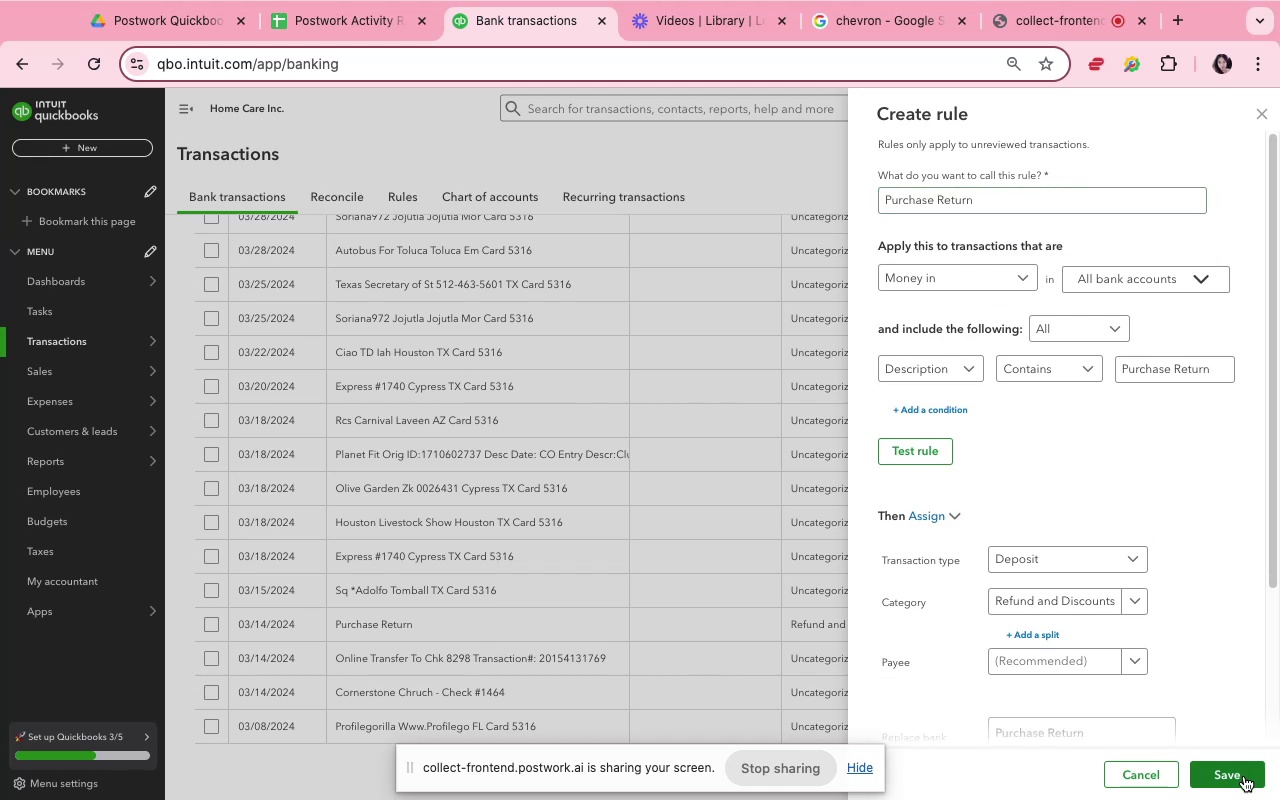 
left_click([1244, 776])
 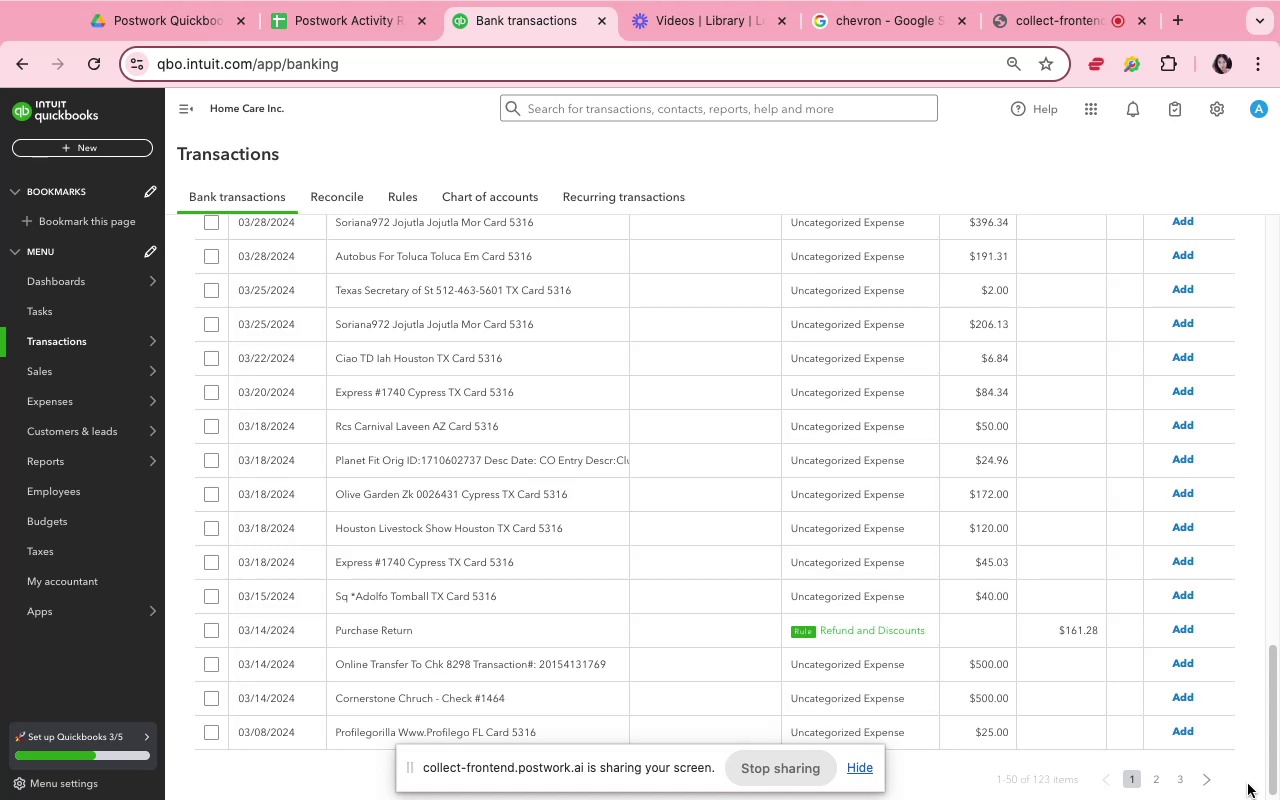 
scroll: coordinate [904, 709], scroll_direction: down, amount: 19.0
 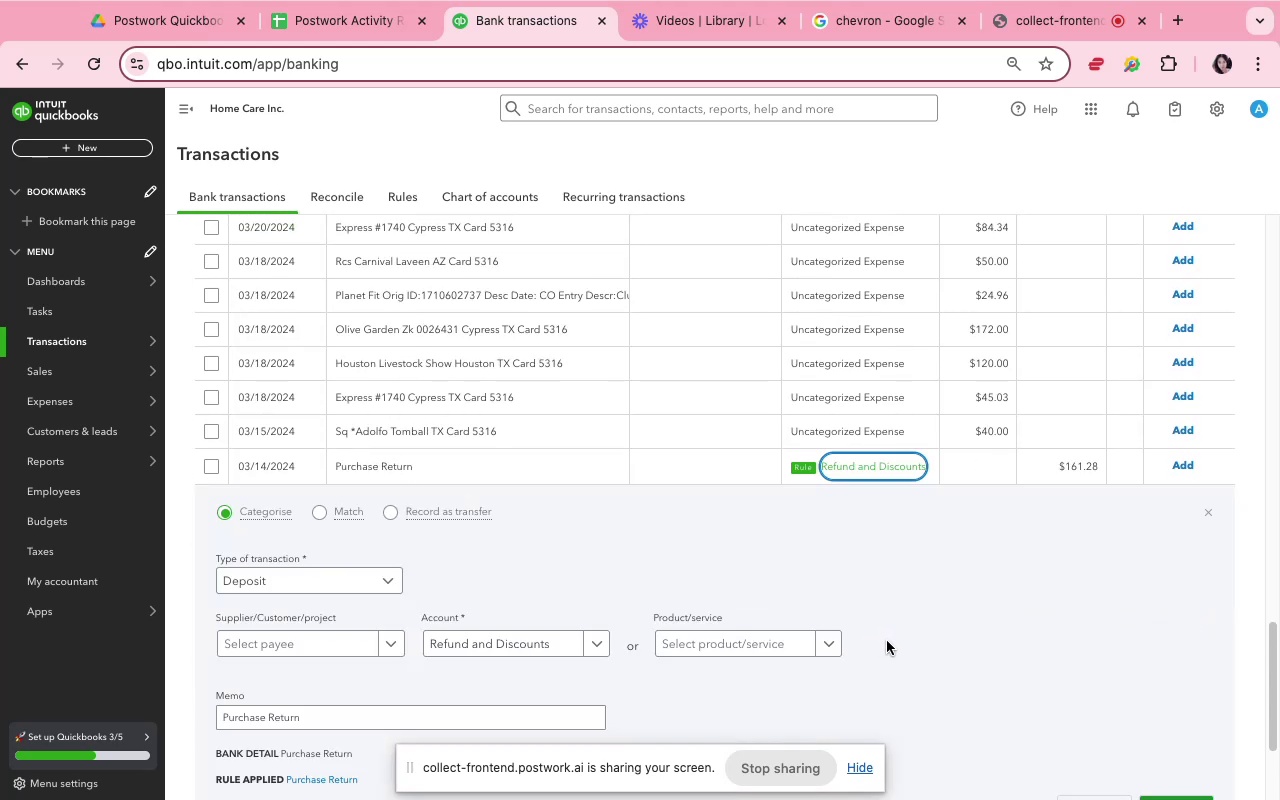 
wait(7.32)
 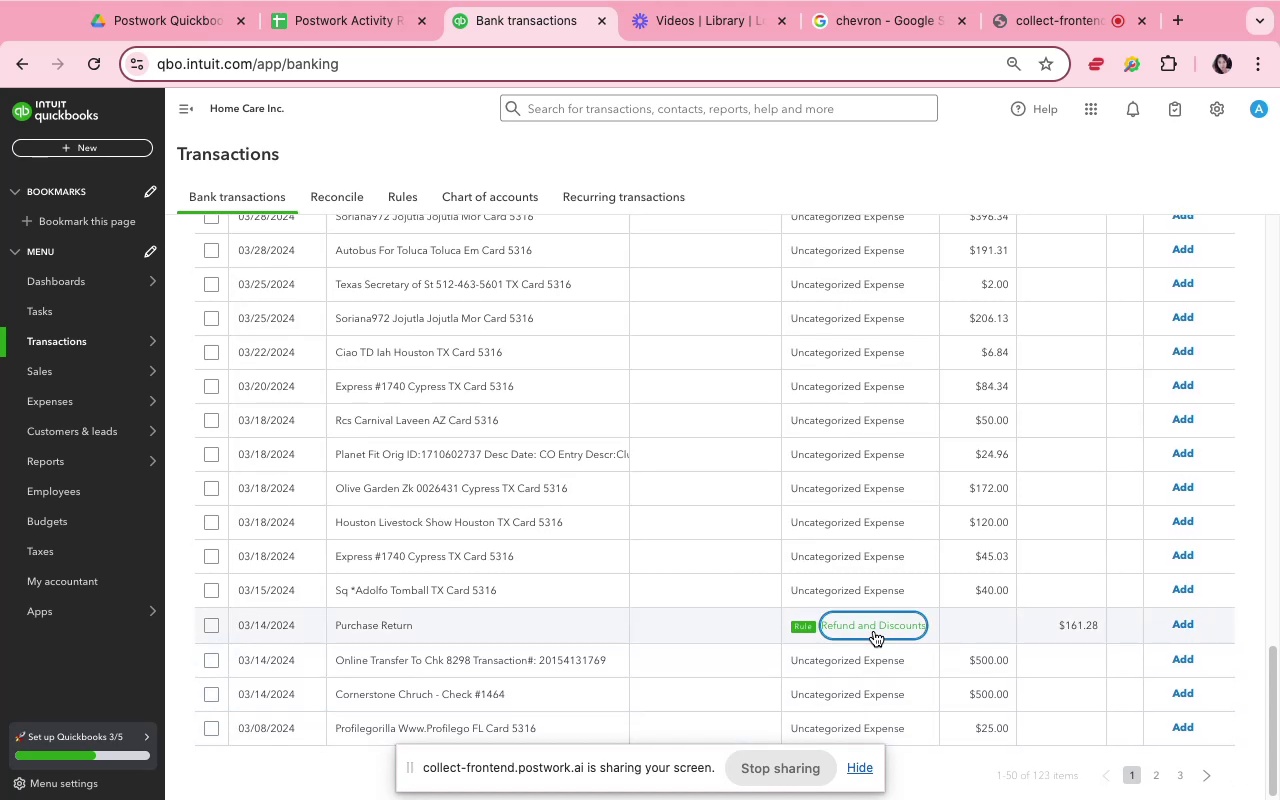 
scroll: coordinate [1043, 568], scroll_direction: down, amount: 5.0
 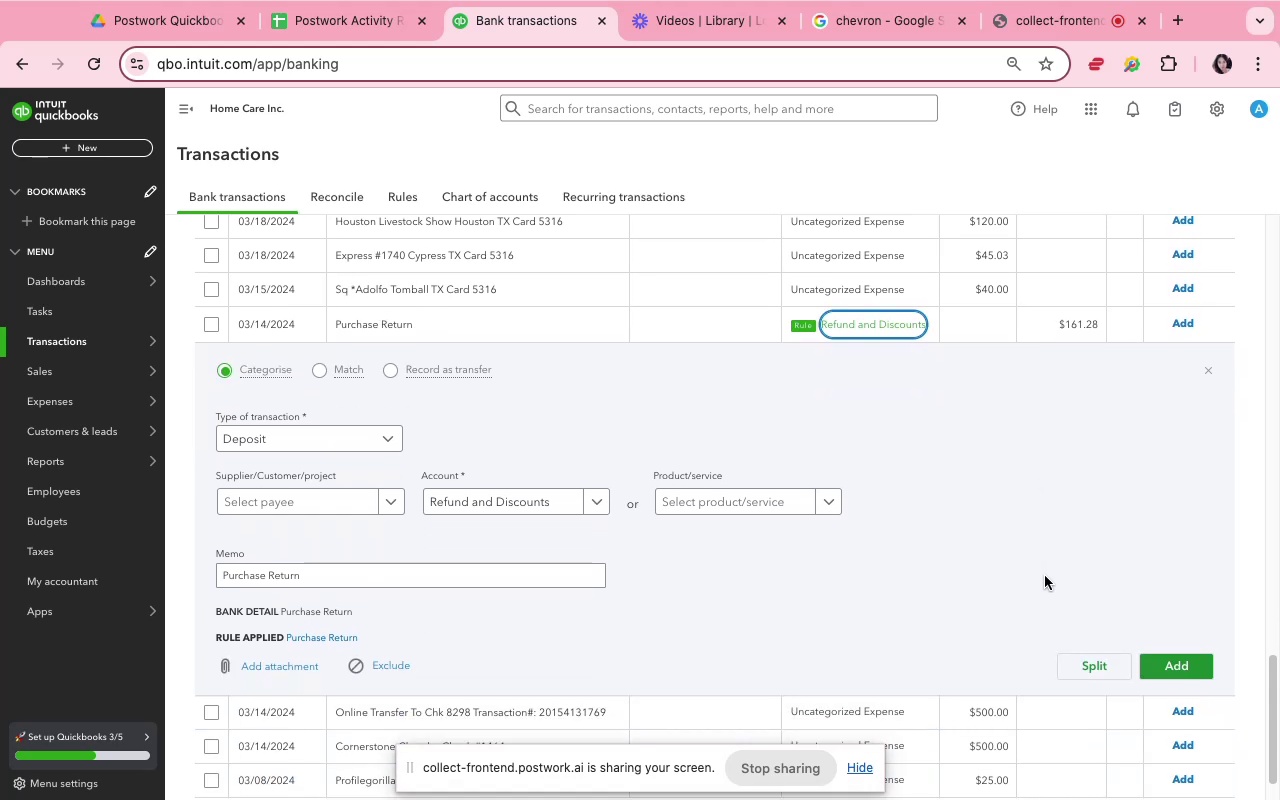 
wait(8.33)
 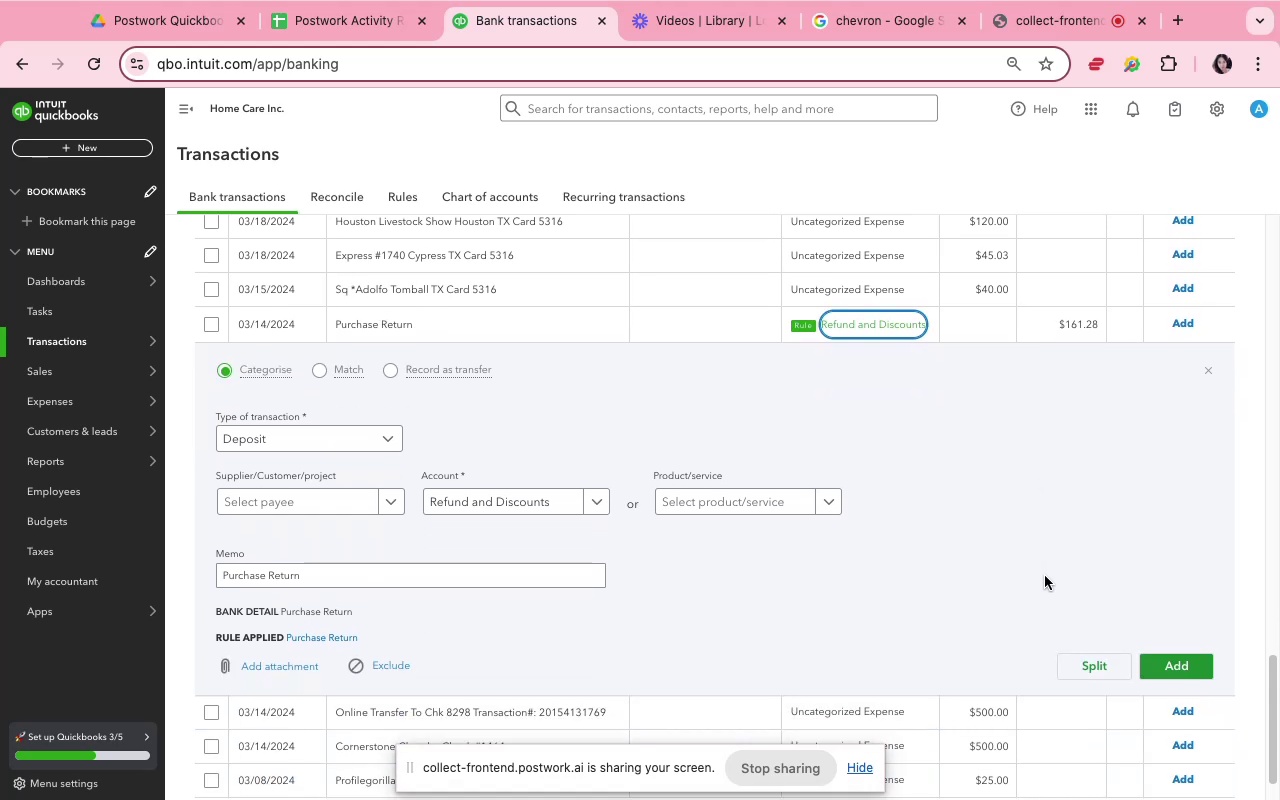 
scroll: coordinate [1063, 603], scroll_direction: down, amount: 6.0
 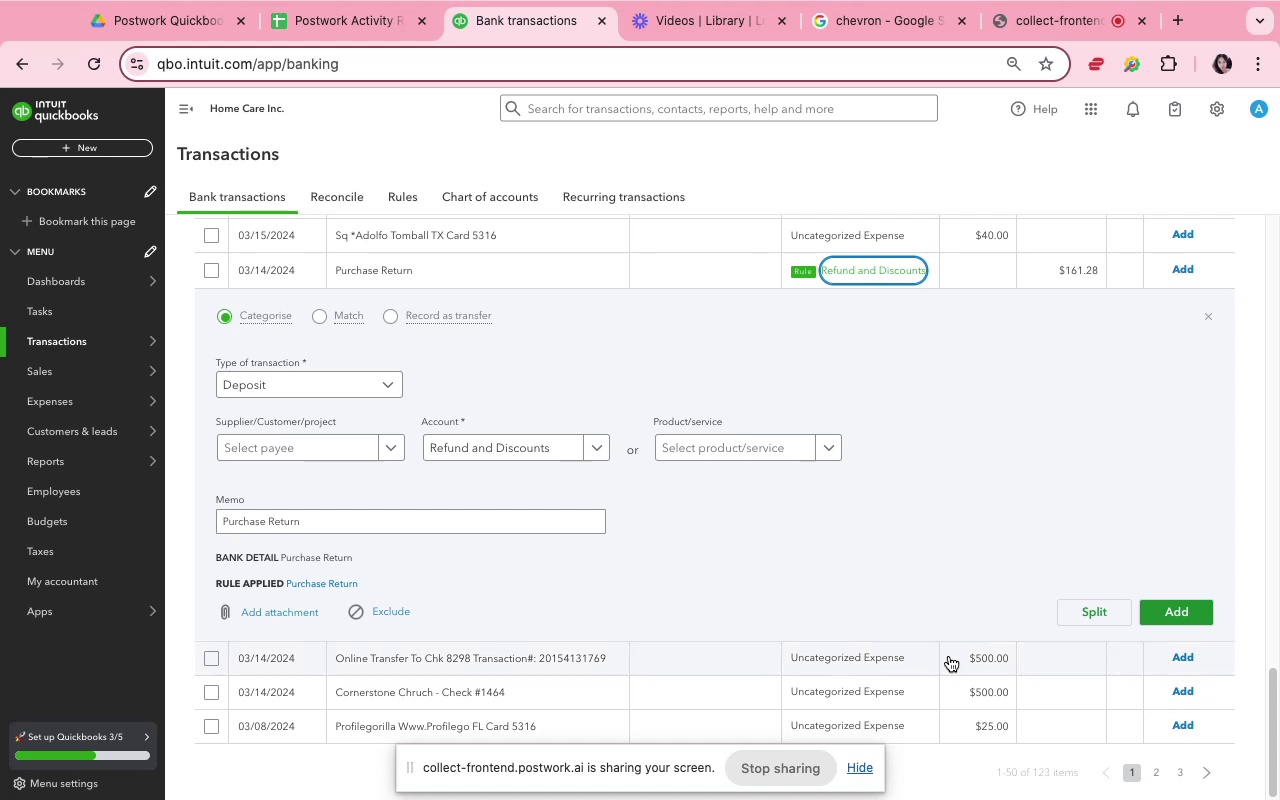 
wait(28.06)
 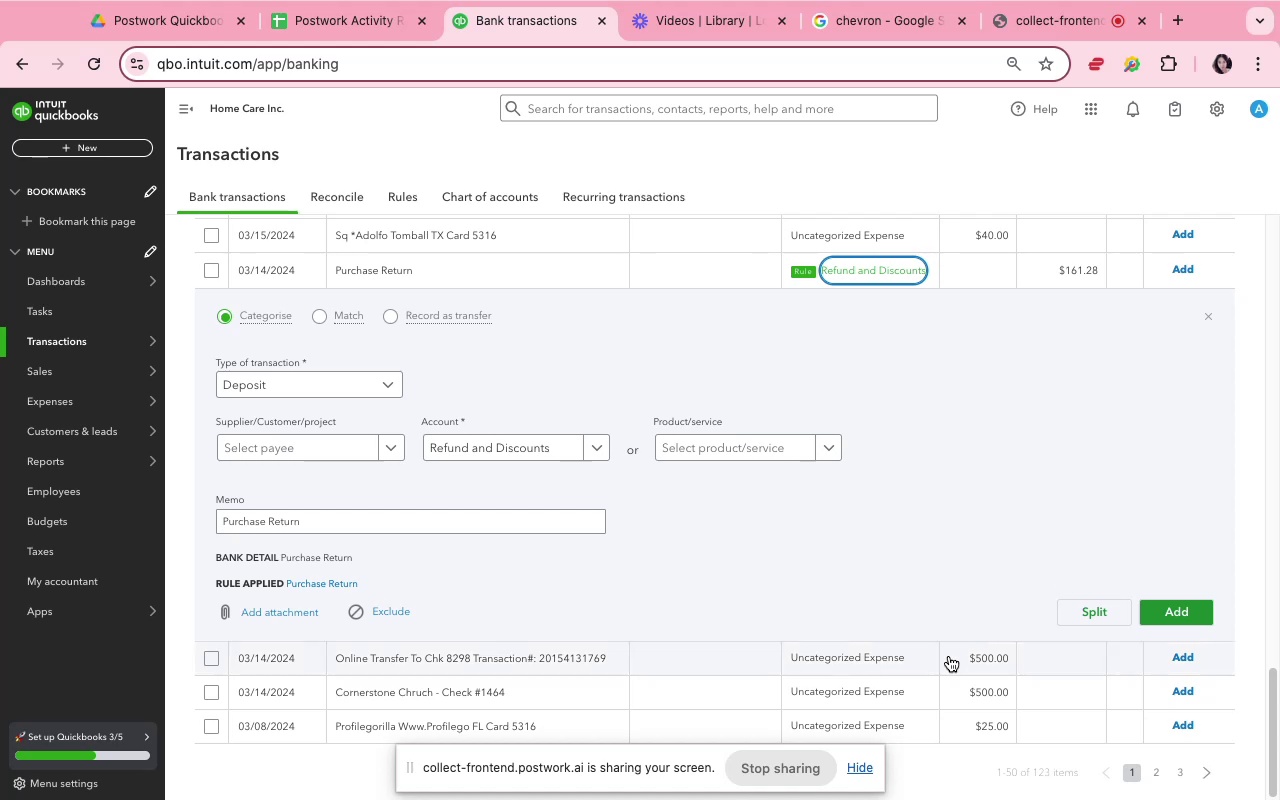 
scroll: coordinate [844, 524], scroll_direction: down, amount: 4.0
 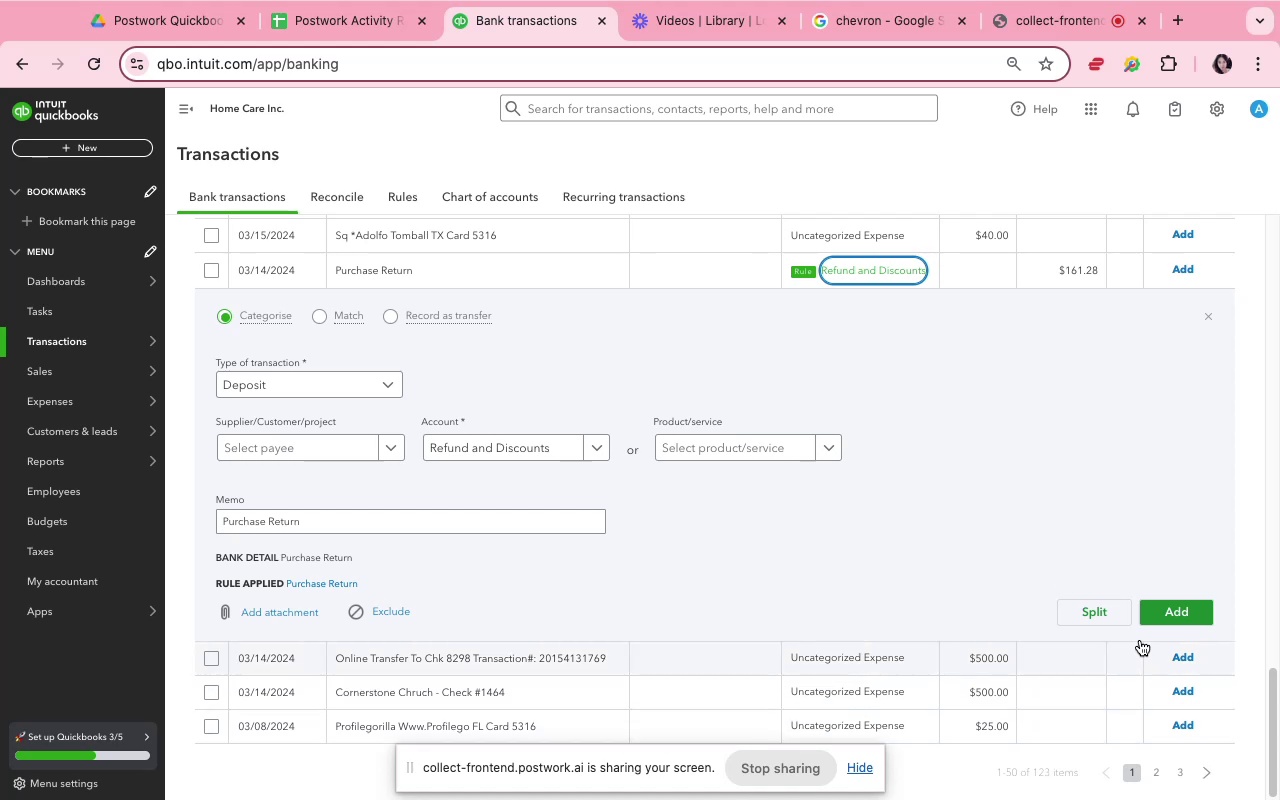 
left_click([1157, 616])
 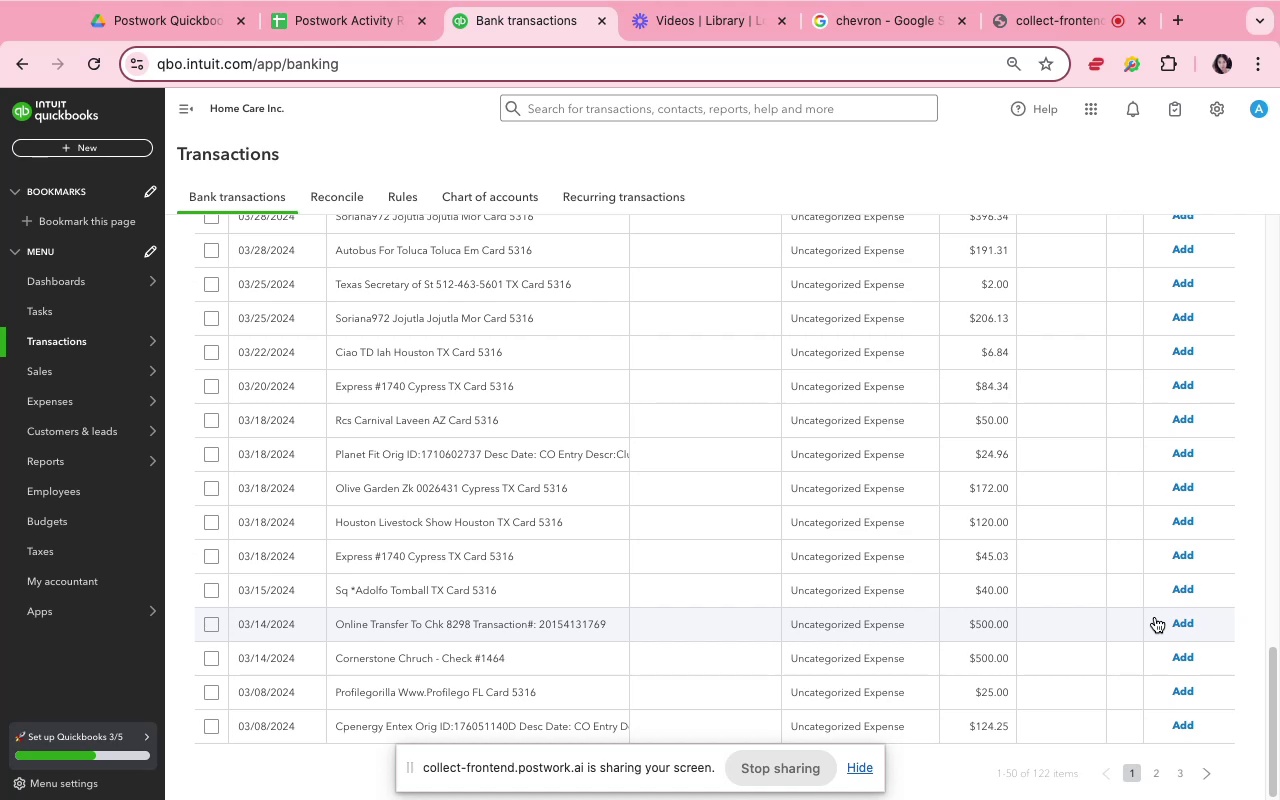 
wait(36.7)
 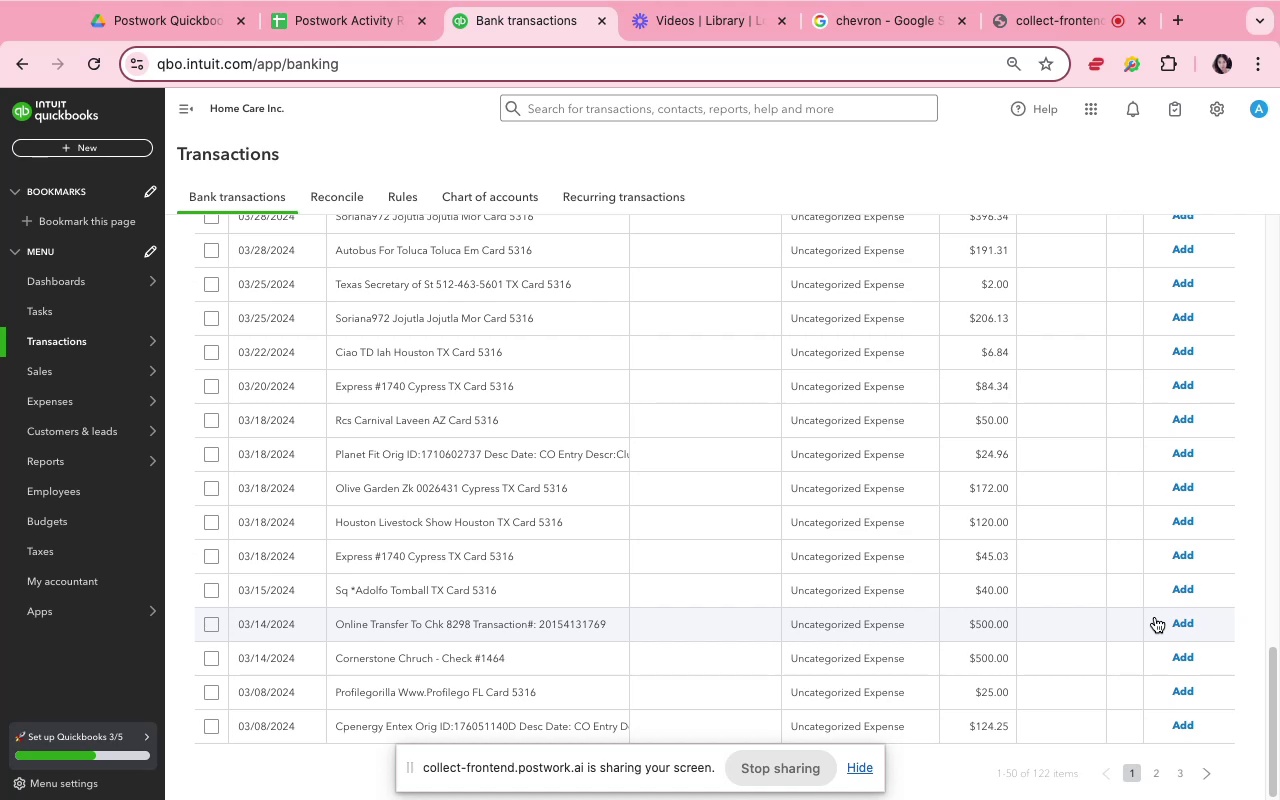 
scroll: coordinate [515, 612], scroll_direction: down, amount: 9.0
 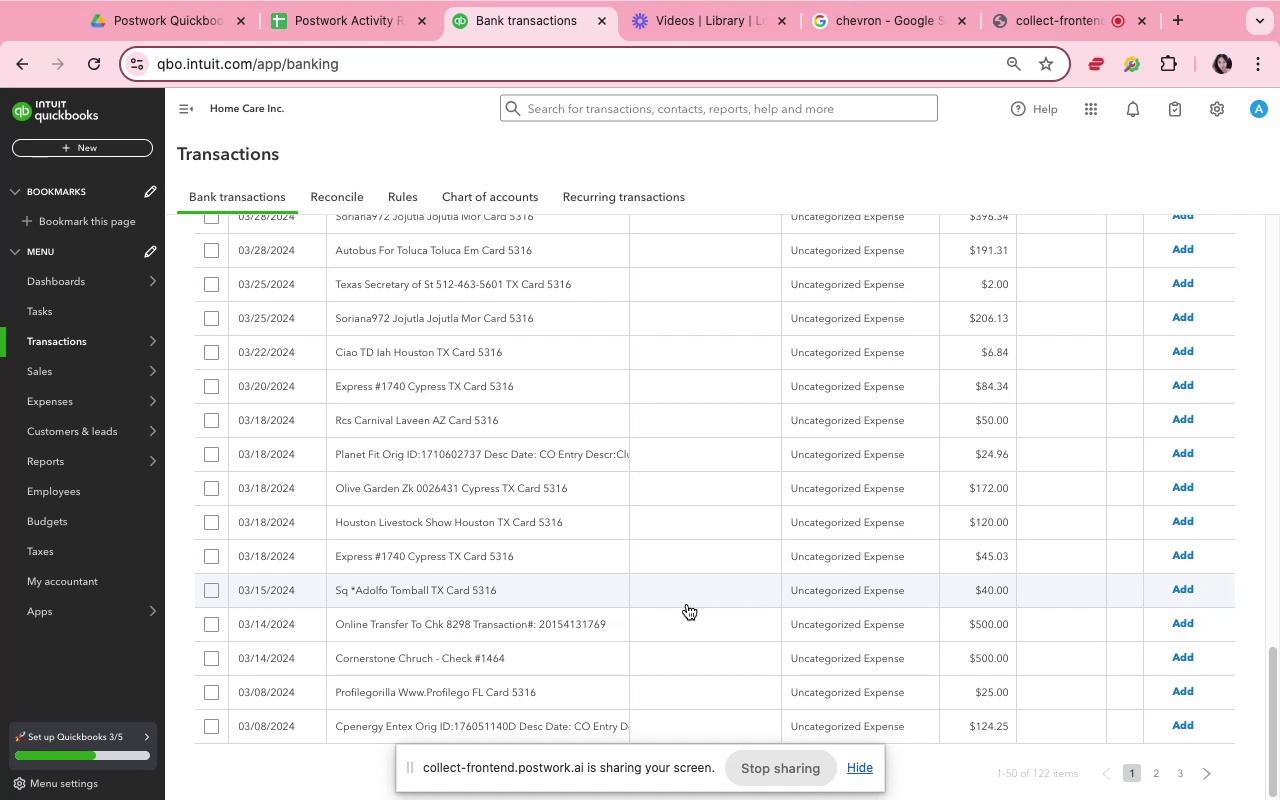 
wait(31.71)
 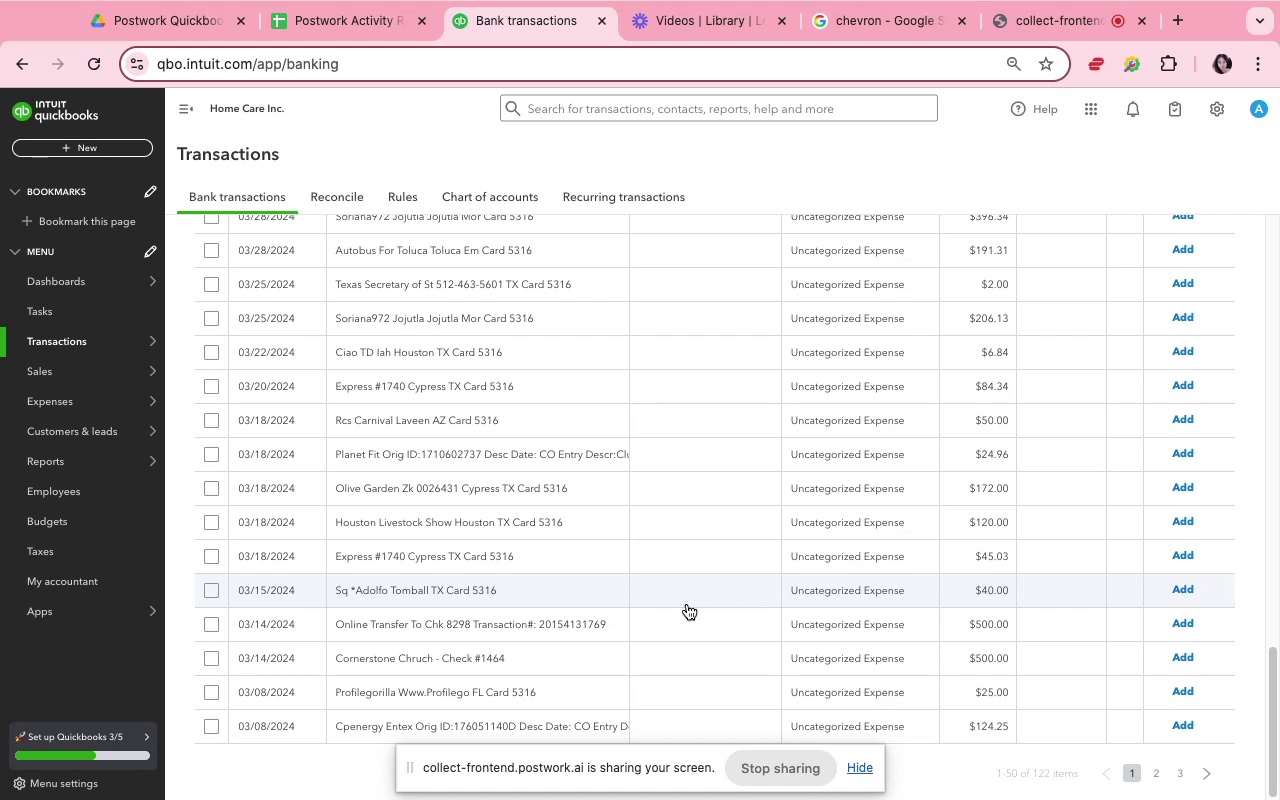 
scroll: coordinate [548, 460], scroll_direction: up, amount: 15.0
 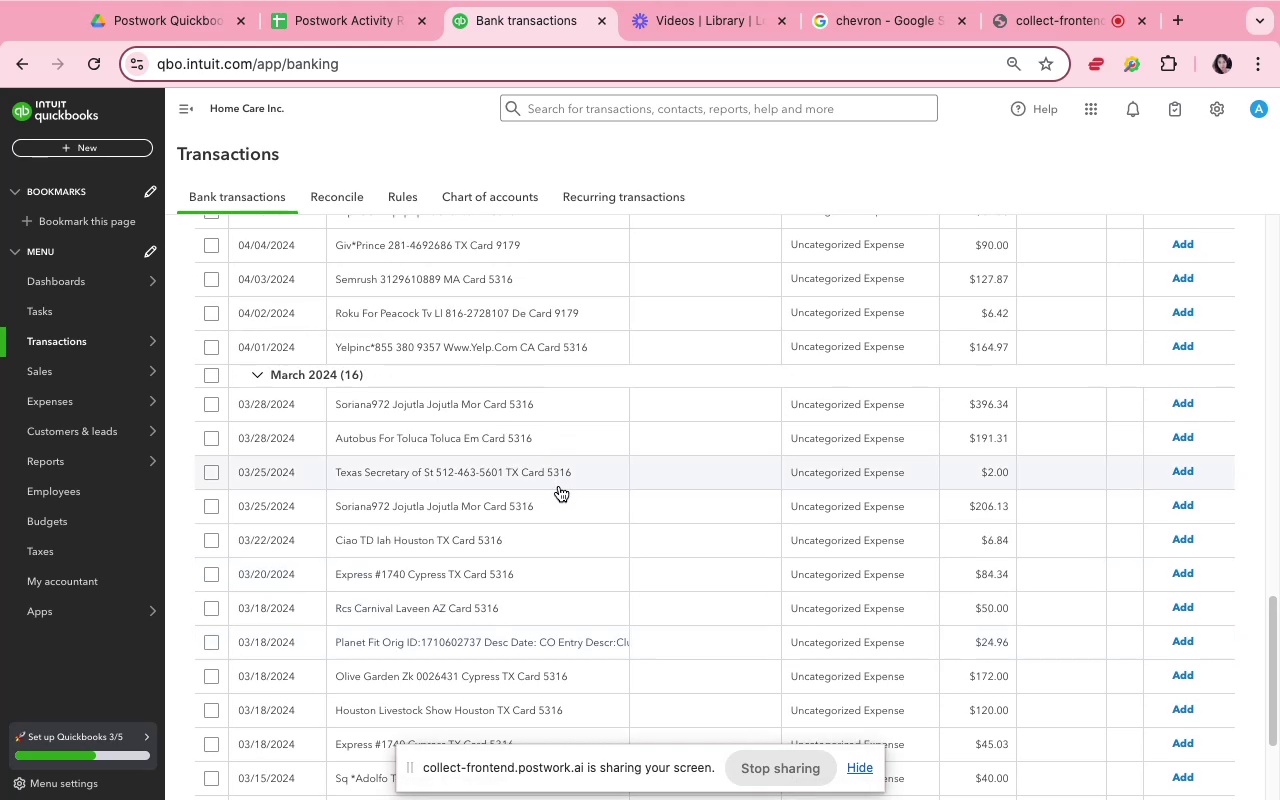 
wait(9.62)
 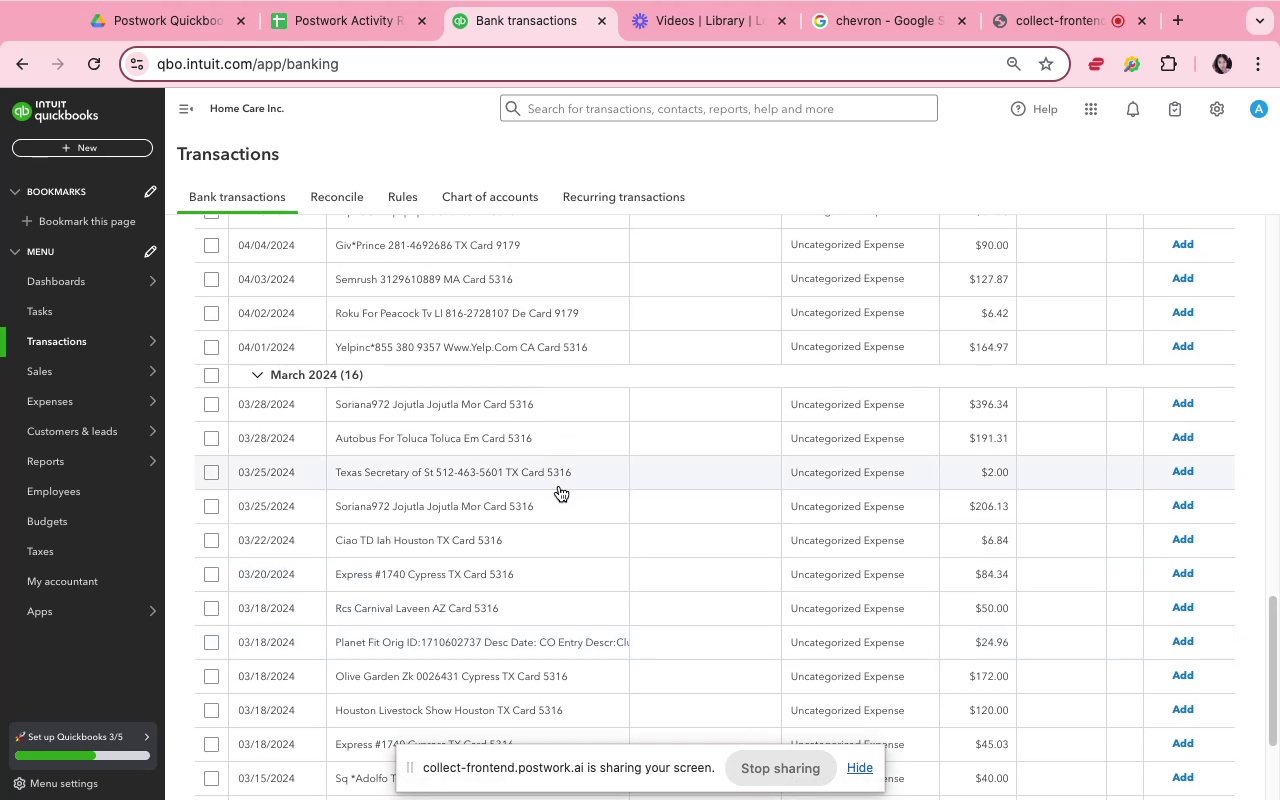 
scroll: coordinate [556, 484], scroll_direction: up, amount: 11.0
 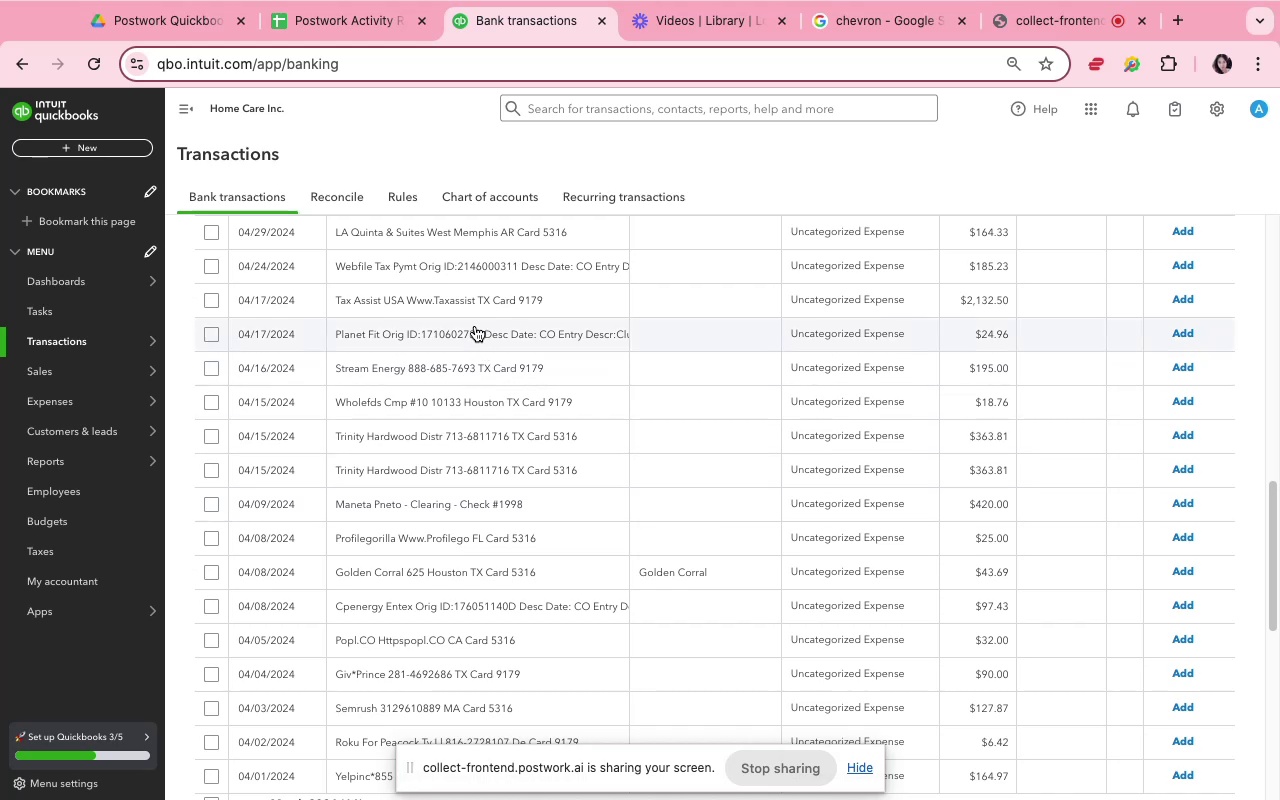 
left_click([471, 308])
 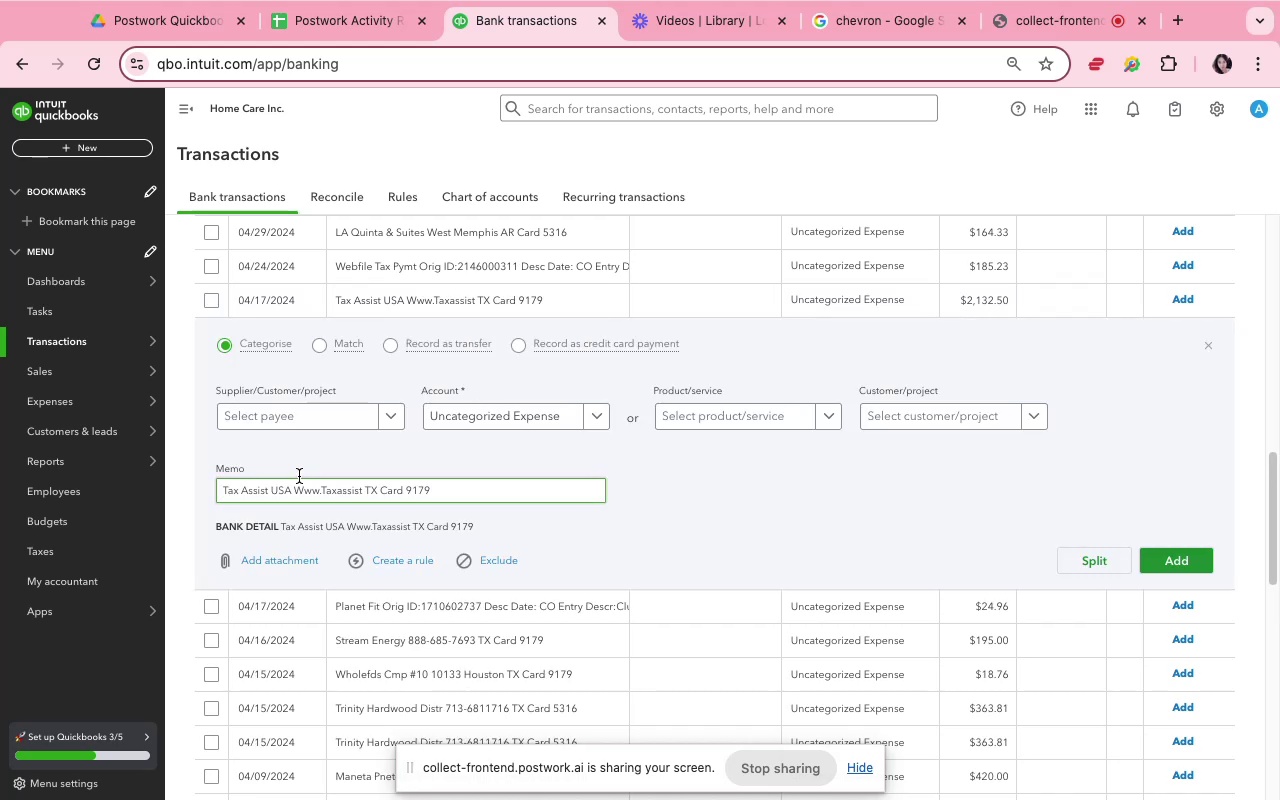 
left_click([286, 430])
 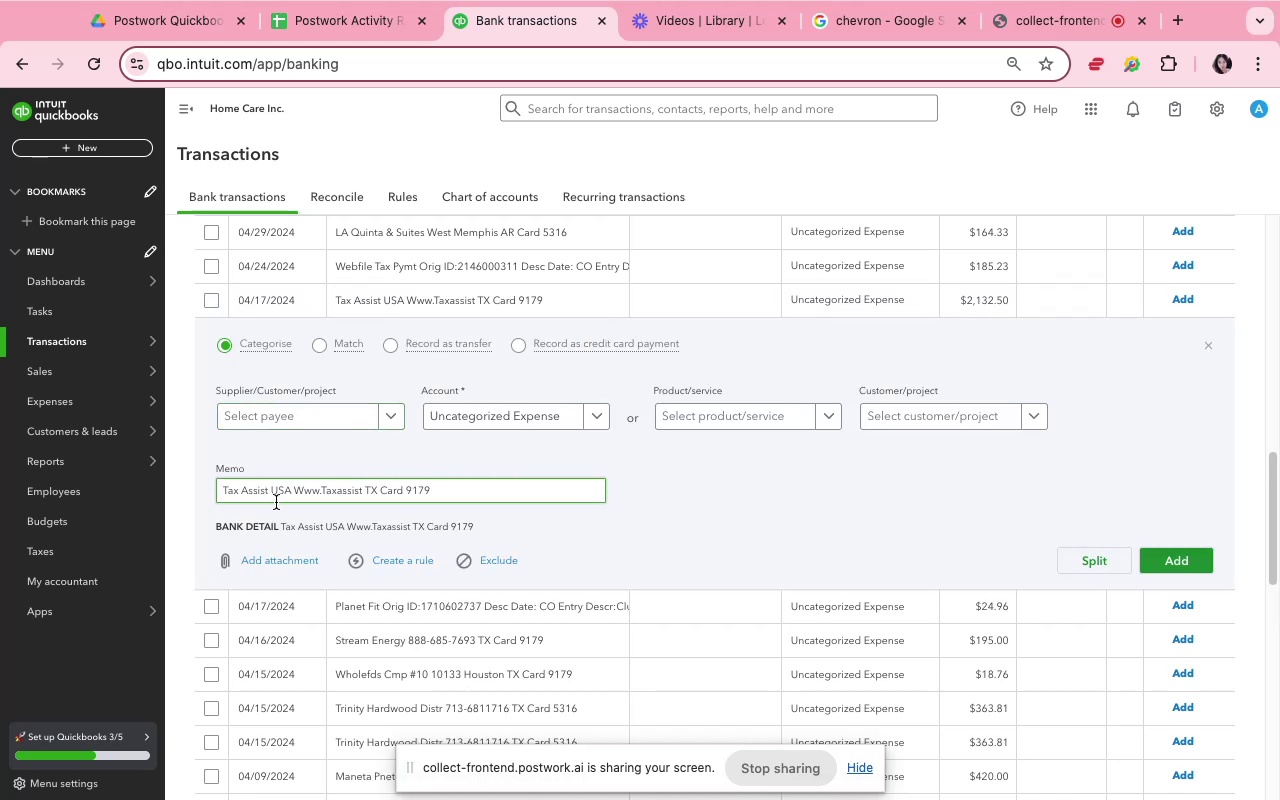 
left_click_drag(start_coordinate=[271, 497], to_coordinate=[222, 475])
 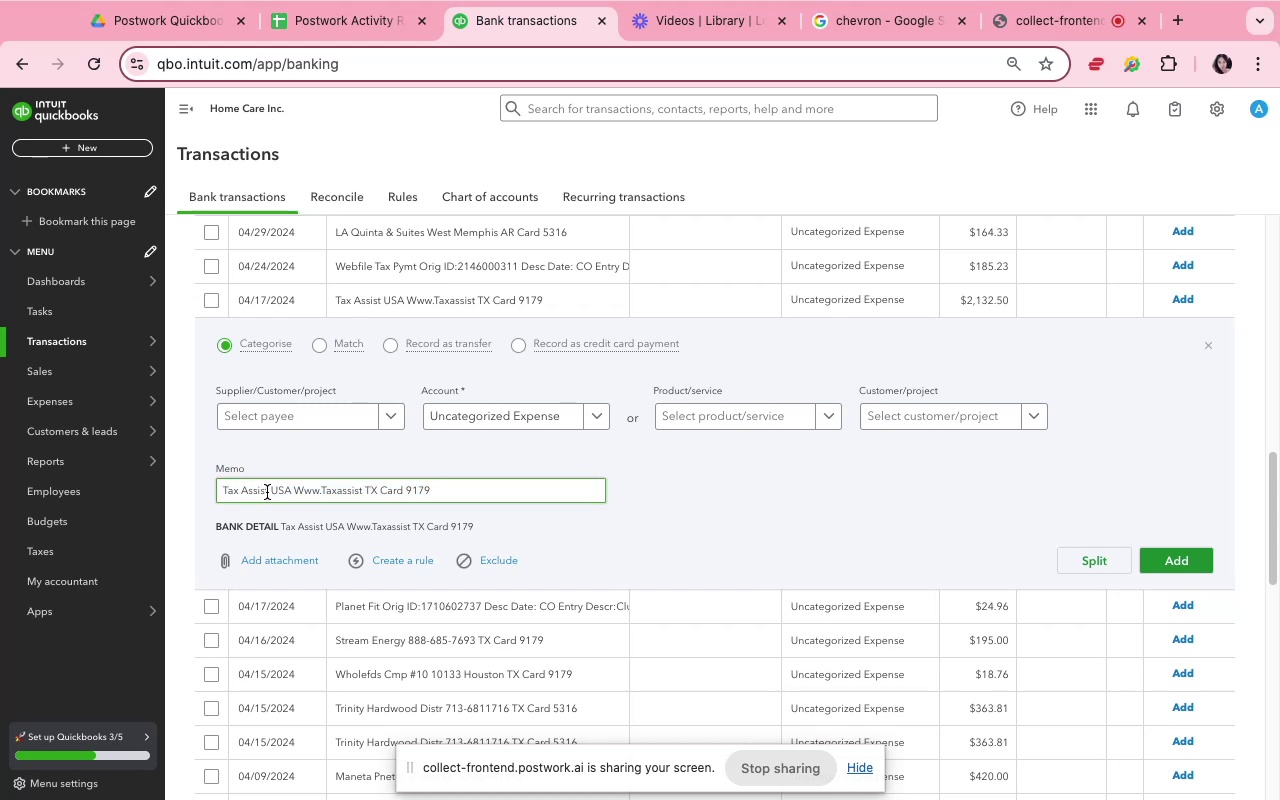 
left_click_drag(start_coordinate=[267, 492], to_coordinate=[175, 493])
 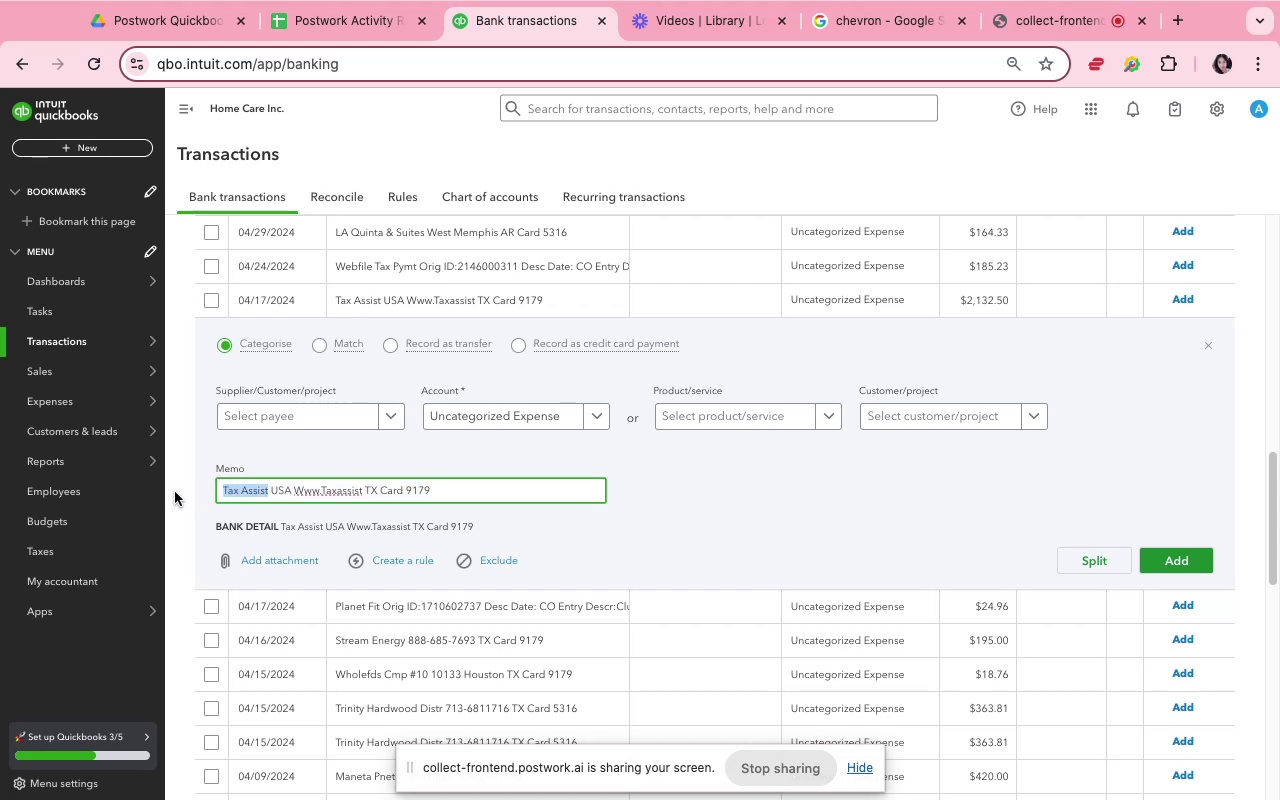 
key(Meta+CommandLeft)
 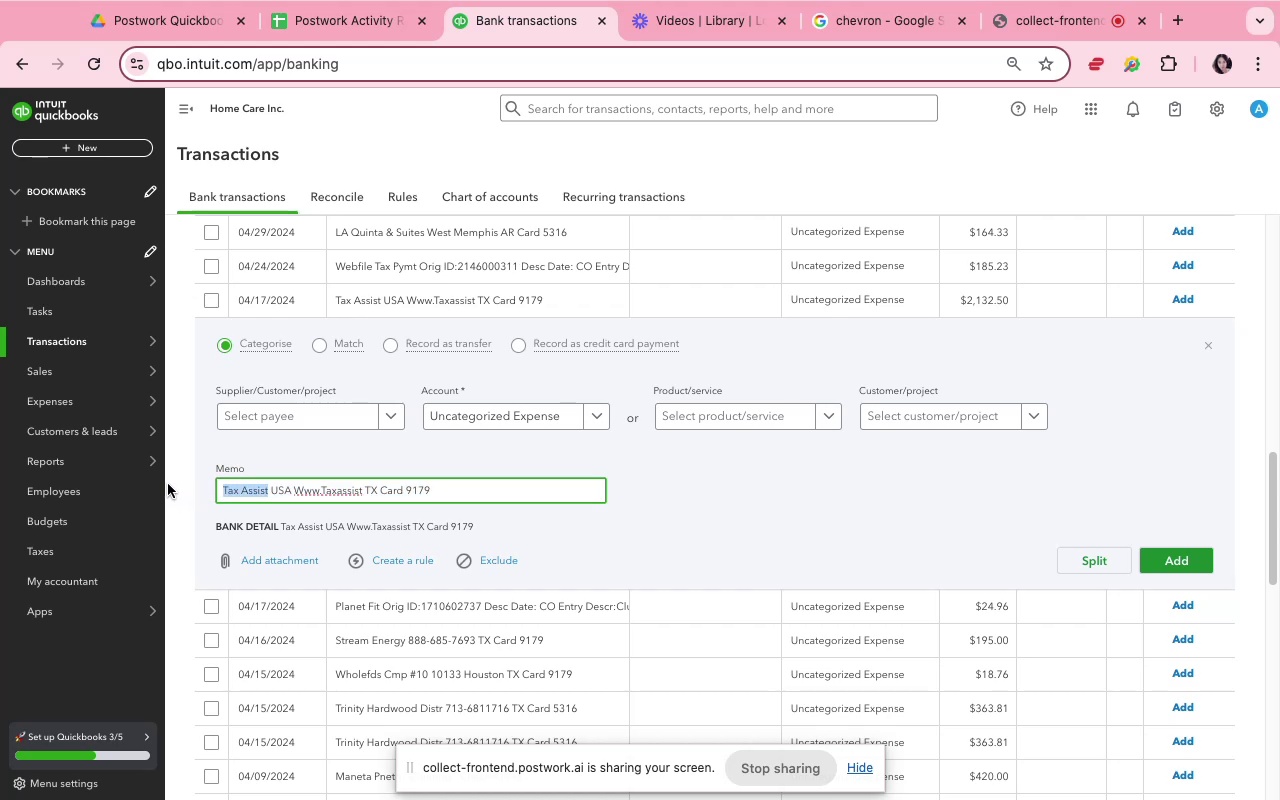 
key(Meta+C)
 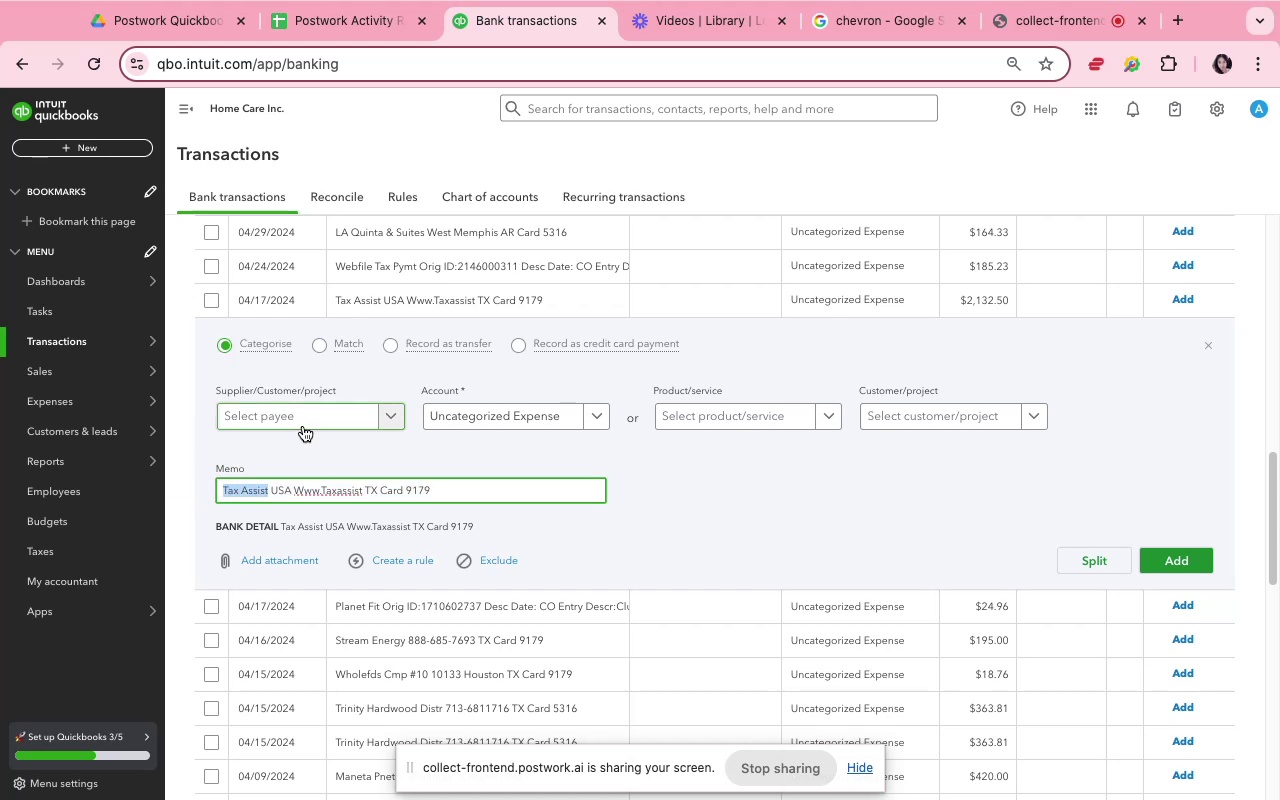 
left_click([302, 421])
 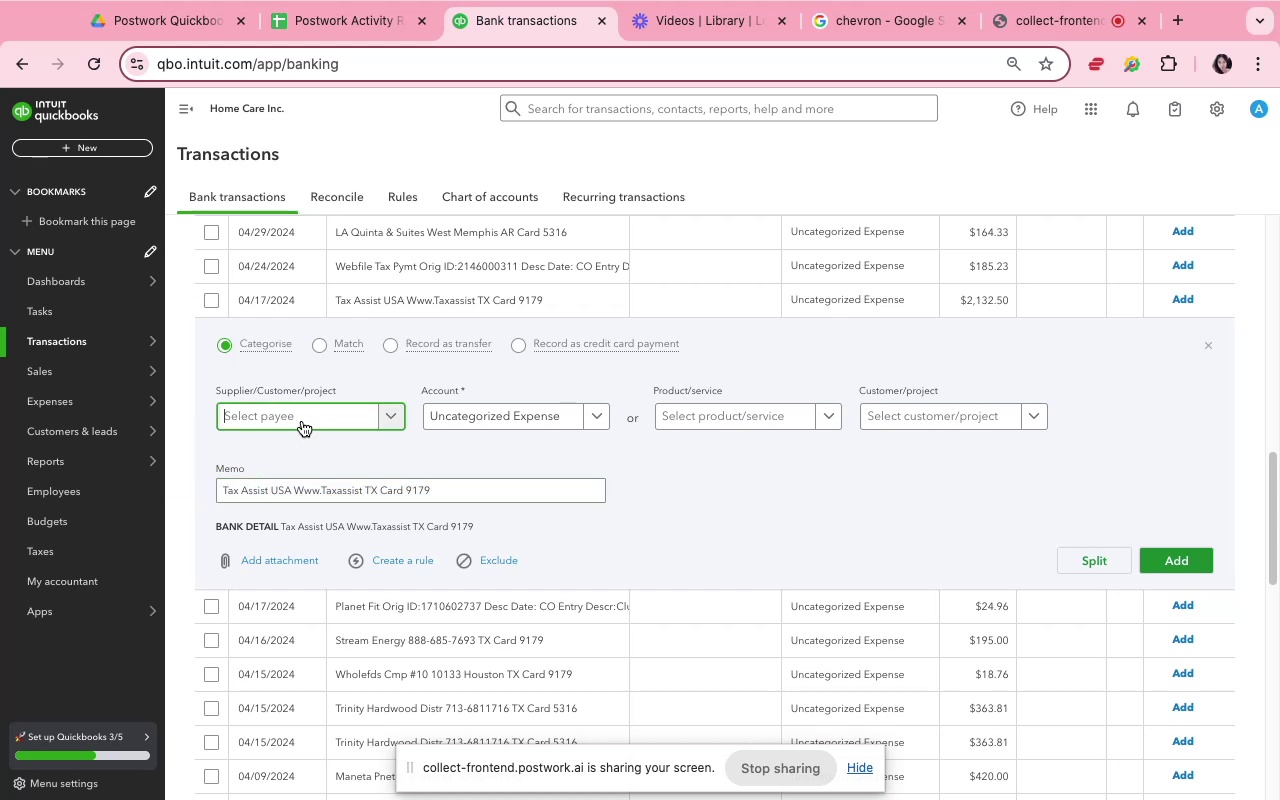 
key(Meta+V)
 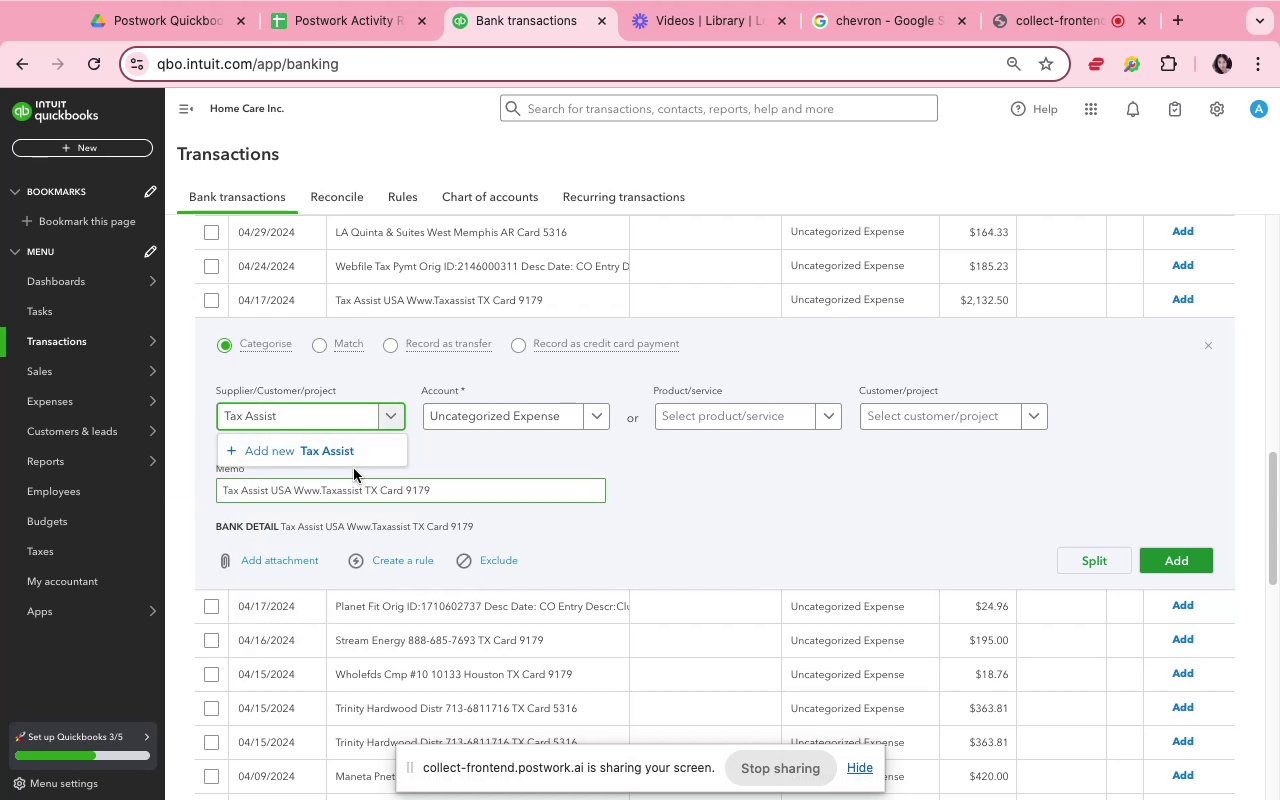 
left_click([350, 463])
 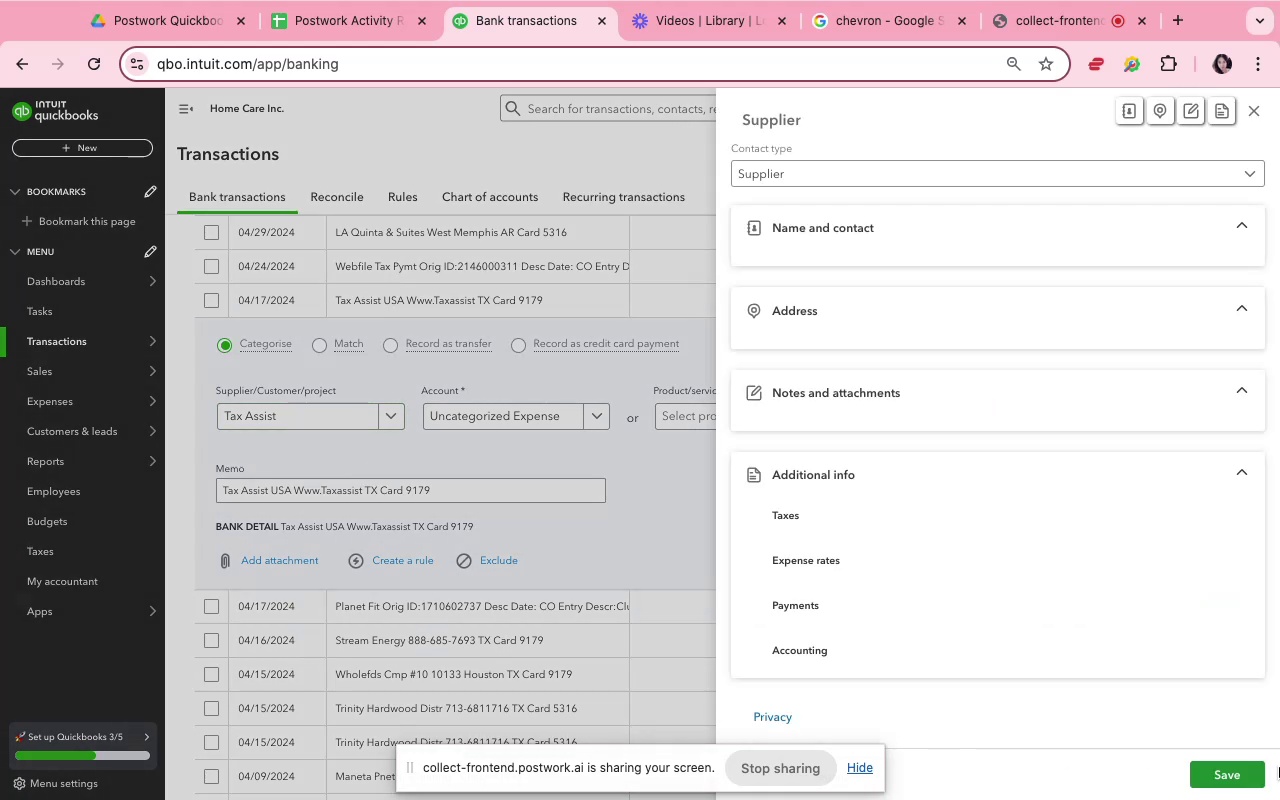 
left_click([1239, 784])
 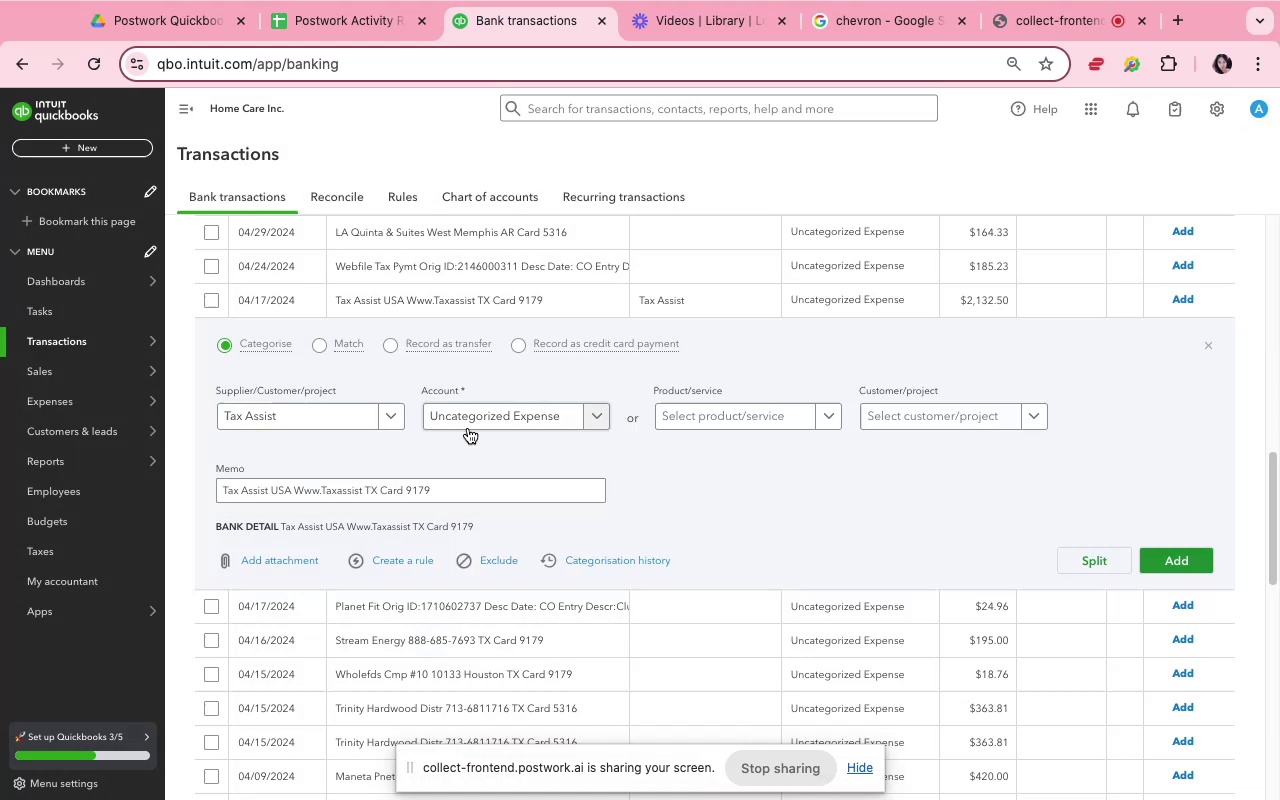 
left_click([469, 428])
 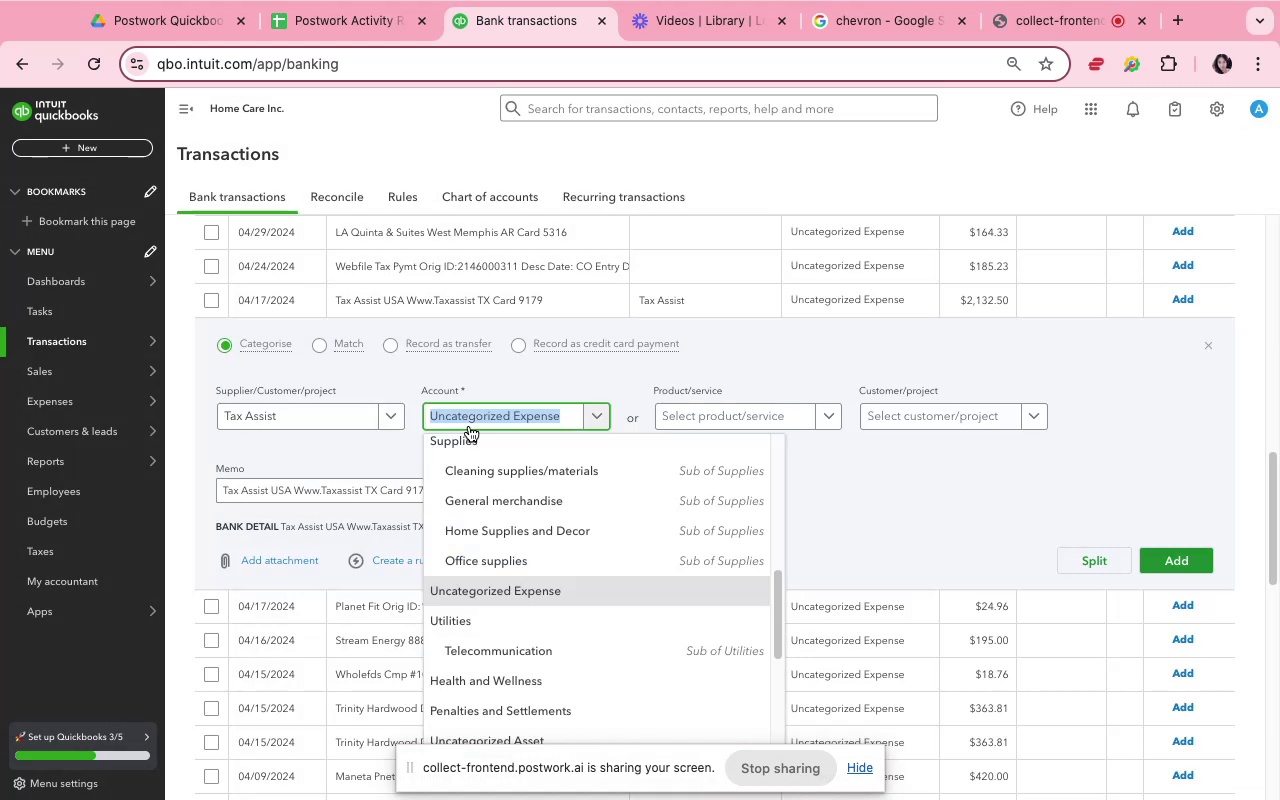 
type(inde)
 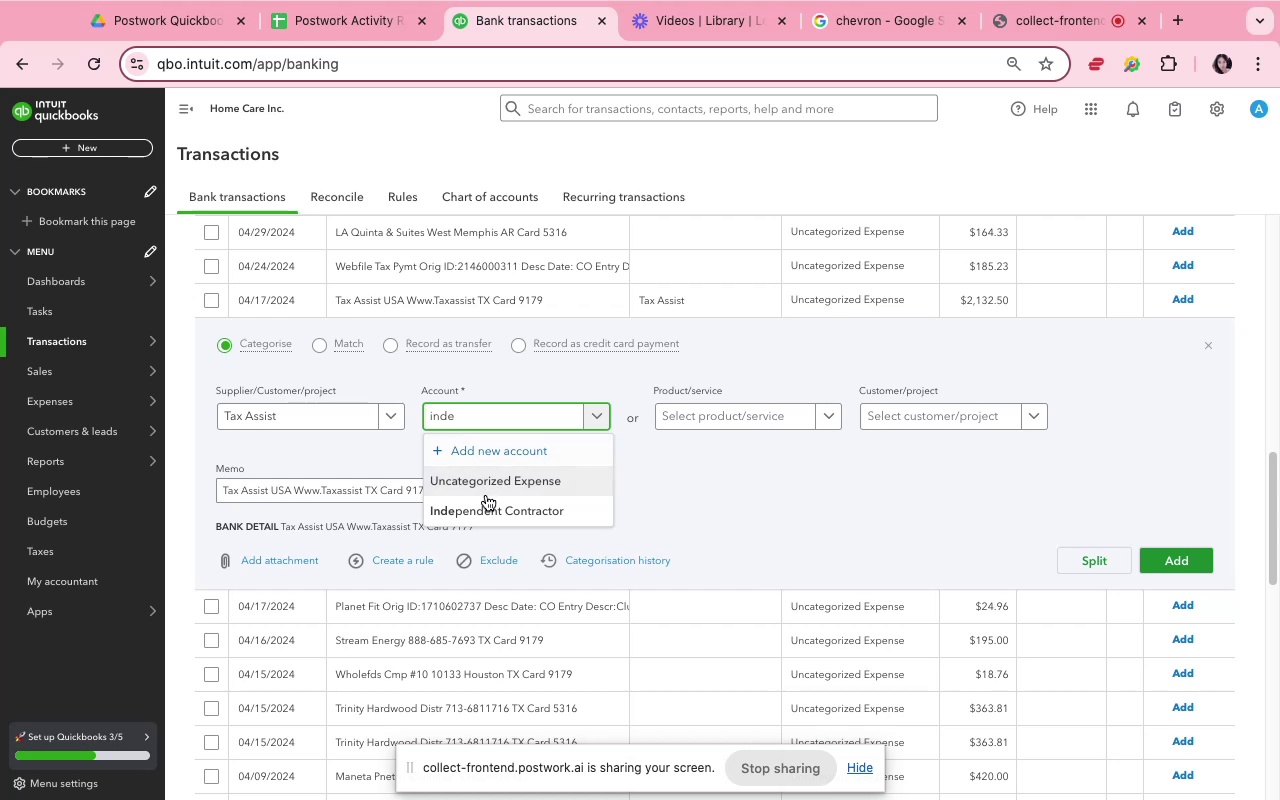 
left_click([488, 503])
 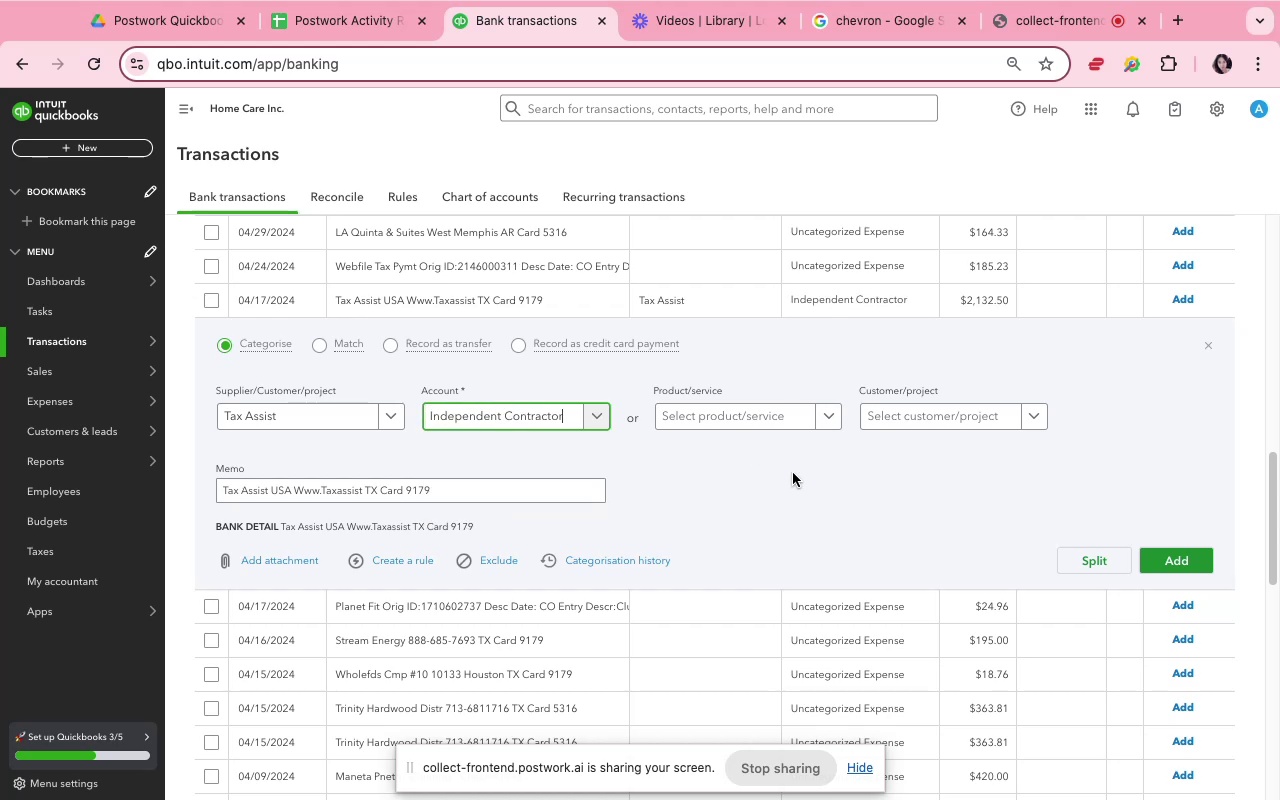 
left_click([816, 499])
 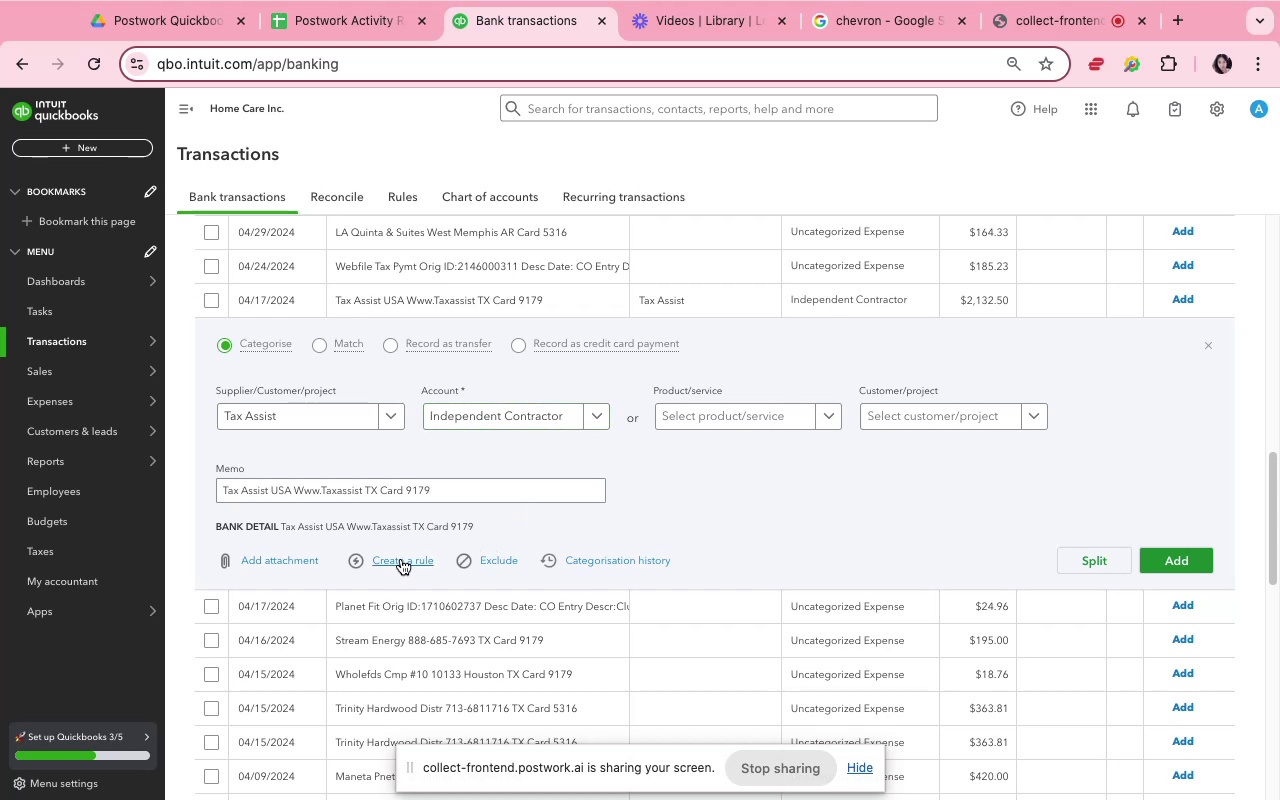 
left_click([401, 559])
 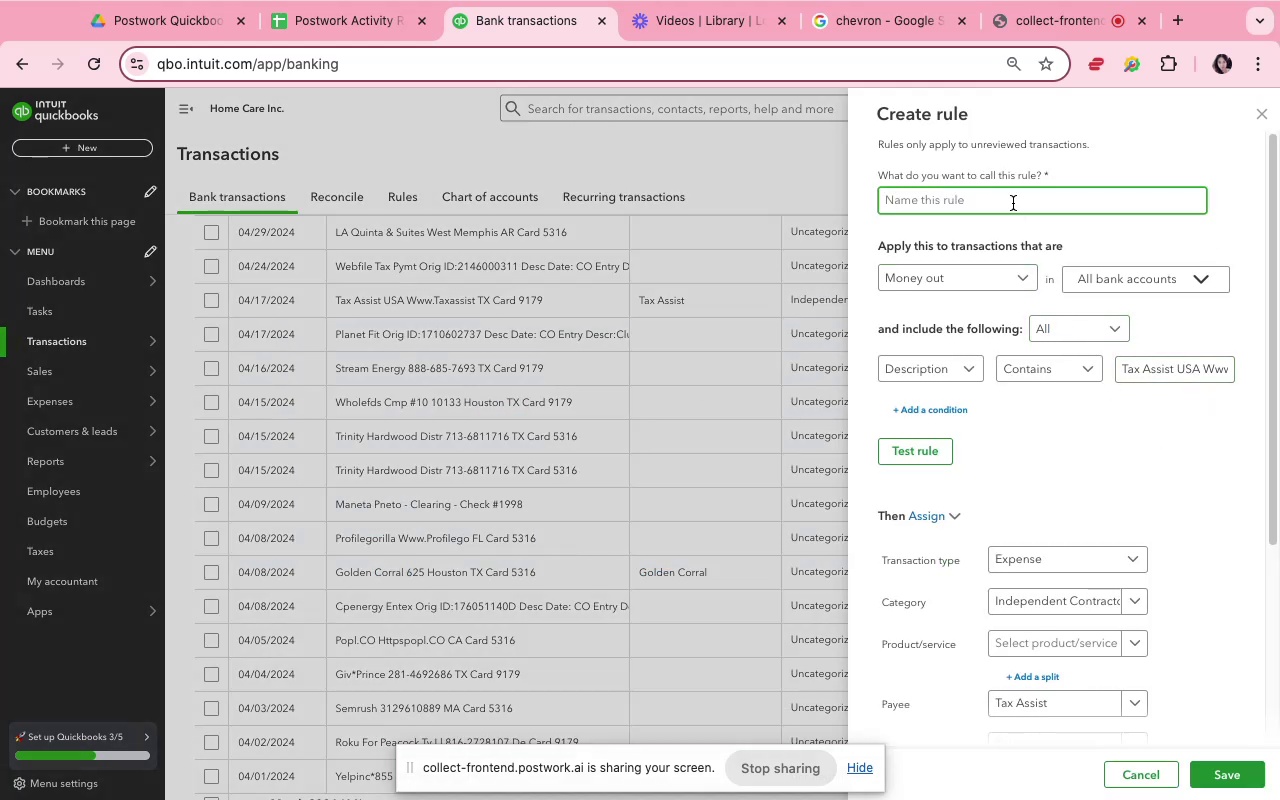 
wait(5.68)
 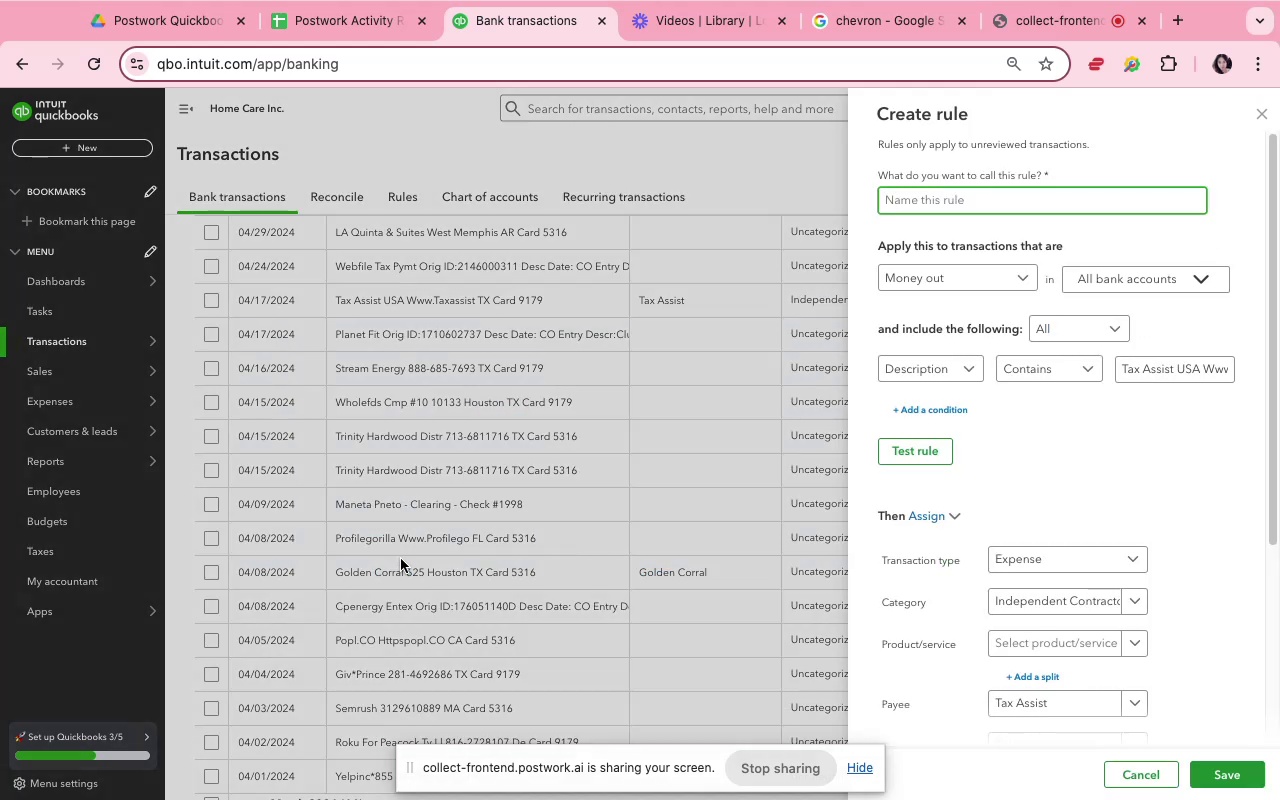 
hold_key(key=T, duration=0.33)
 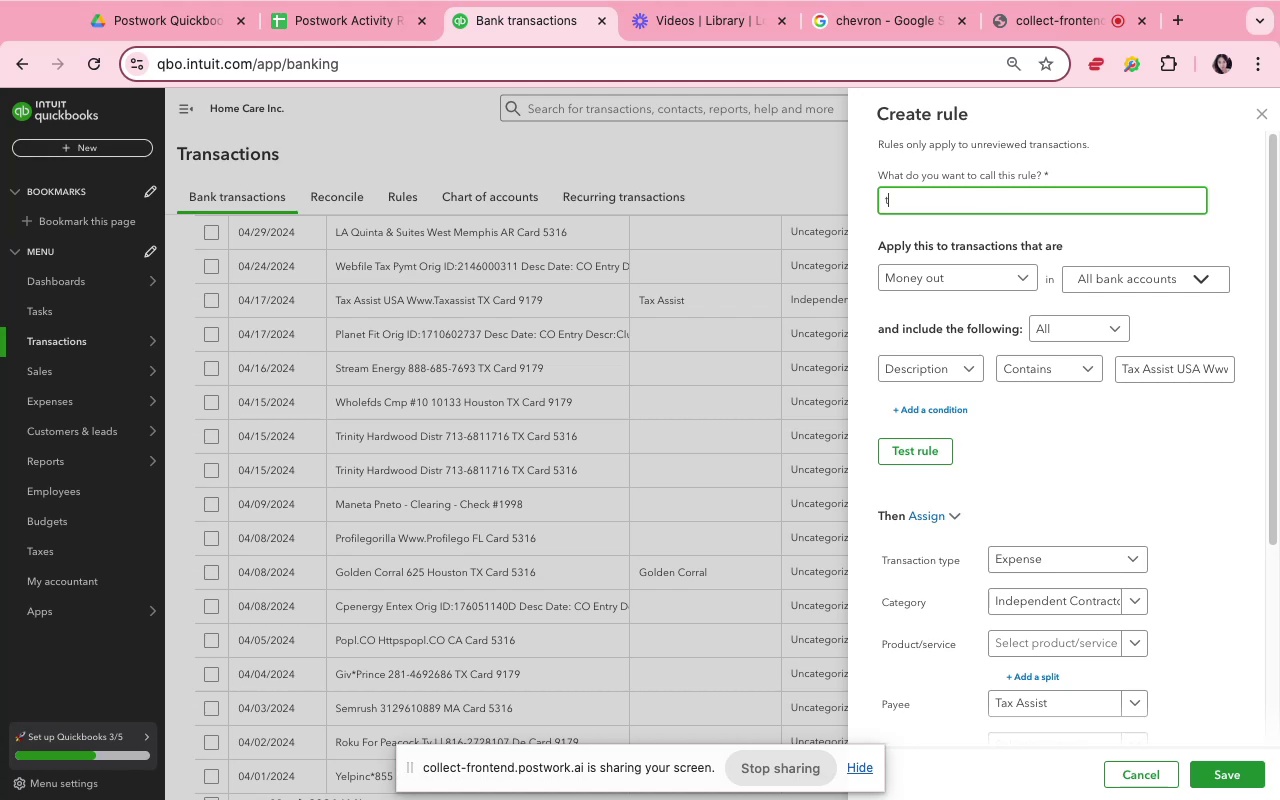 
type(ax assist)
 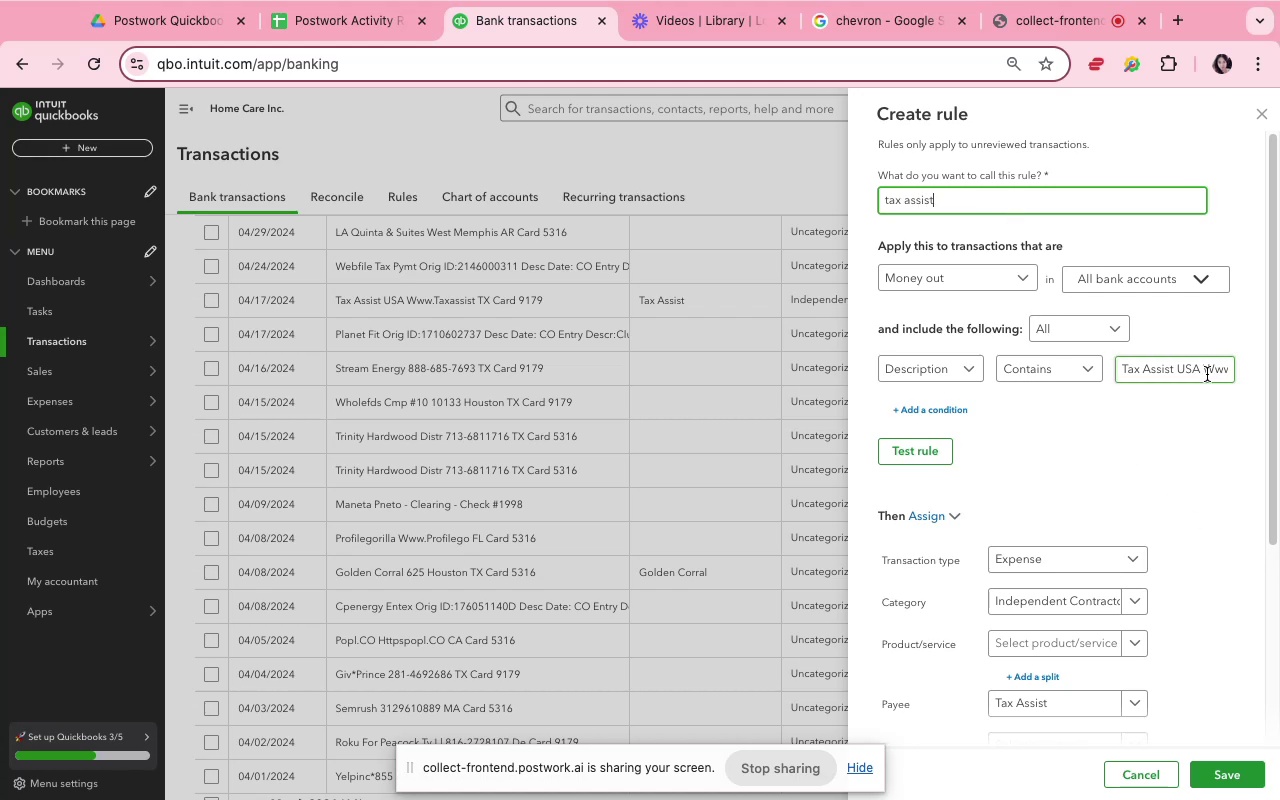 
wait(5.9)
 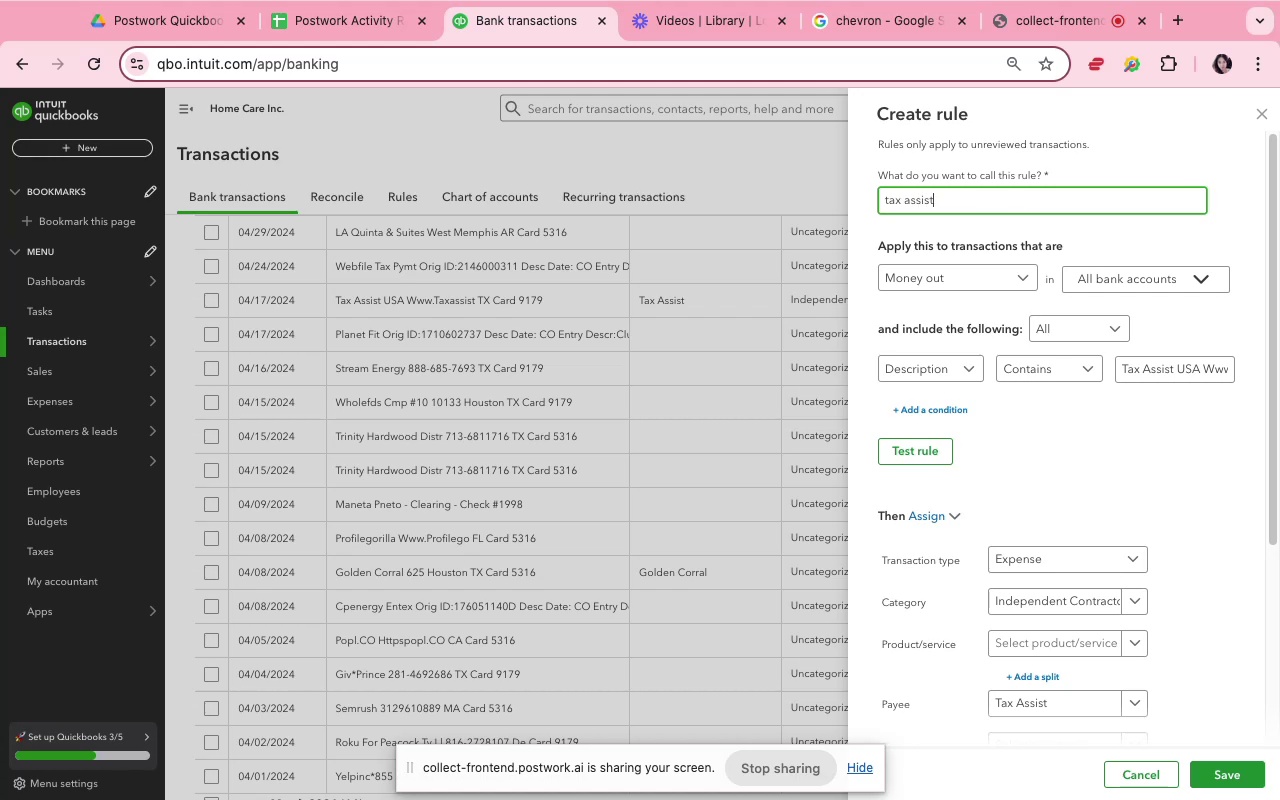 
key(ArrowRight)
 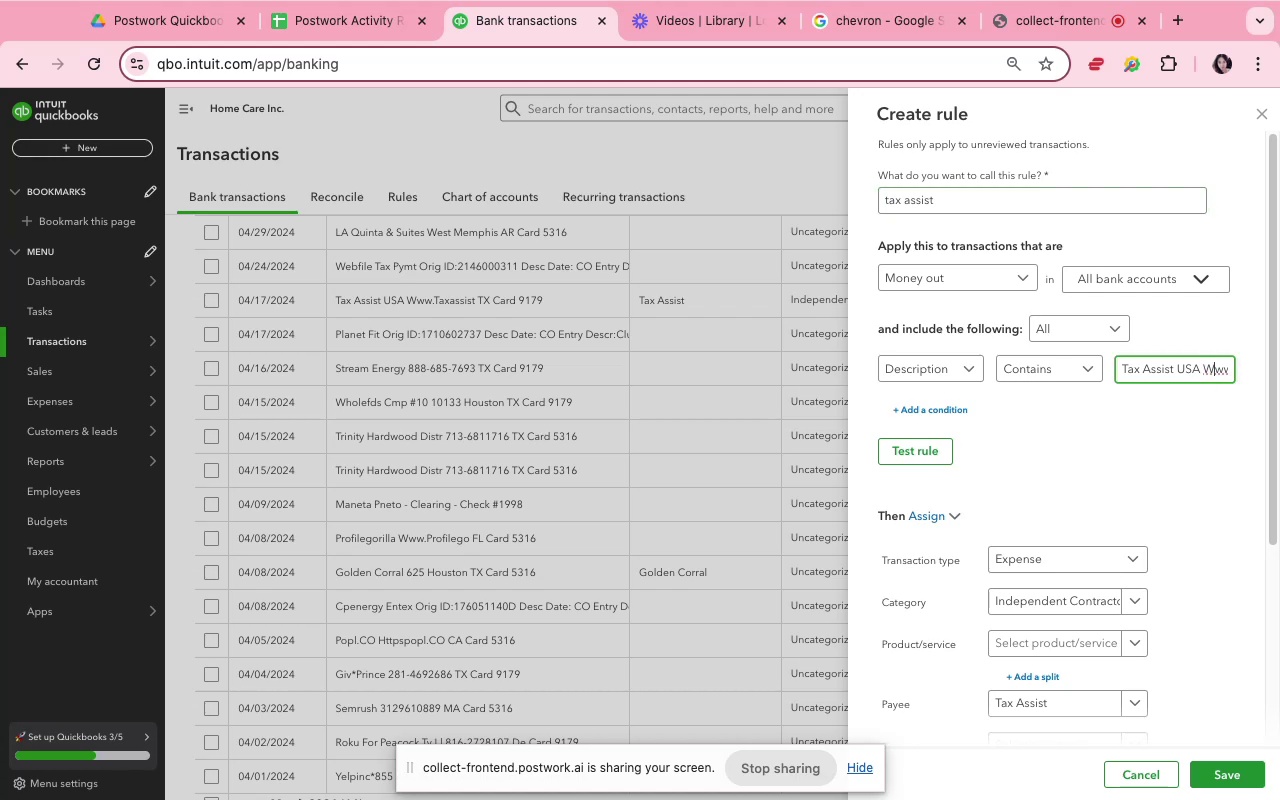 
key(ArrowRight)
 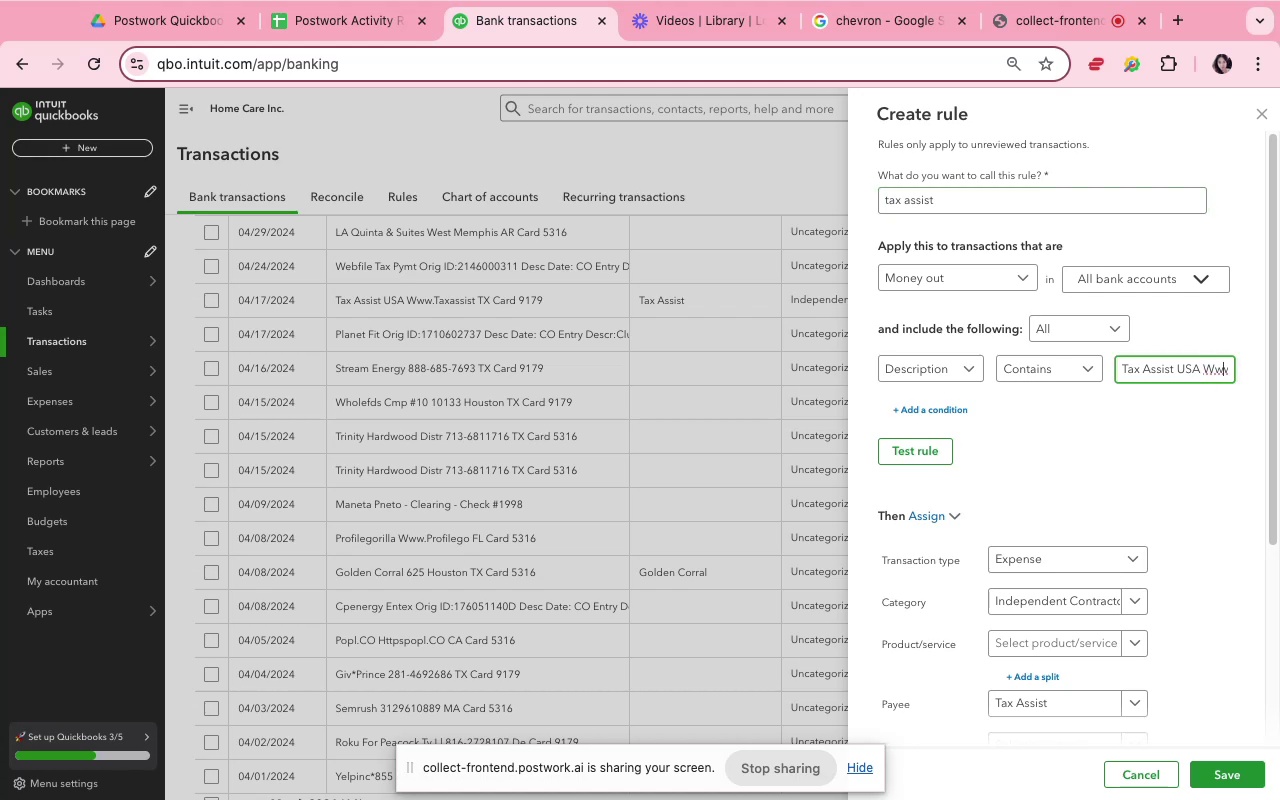 
key(ArrowRight)
 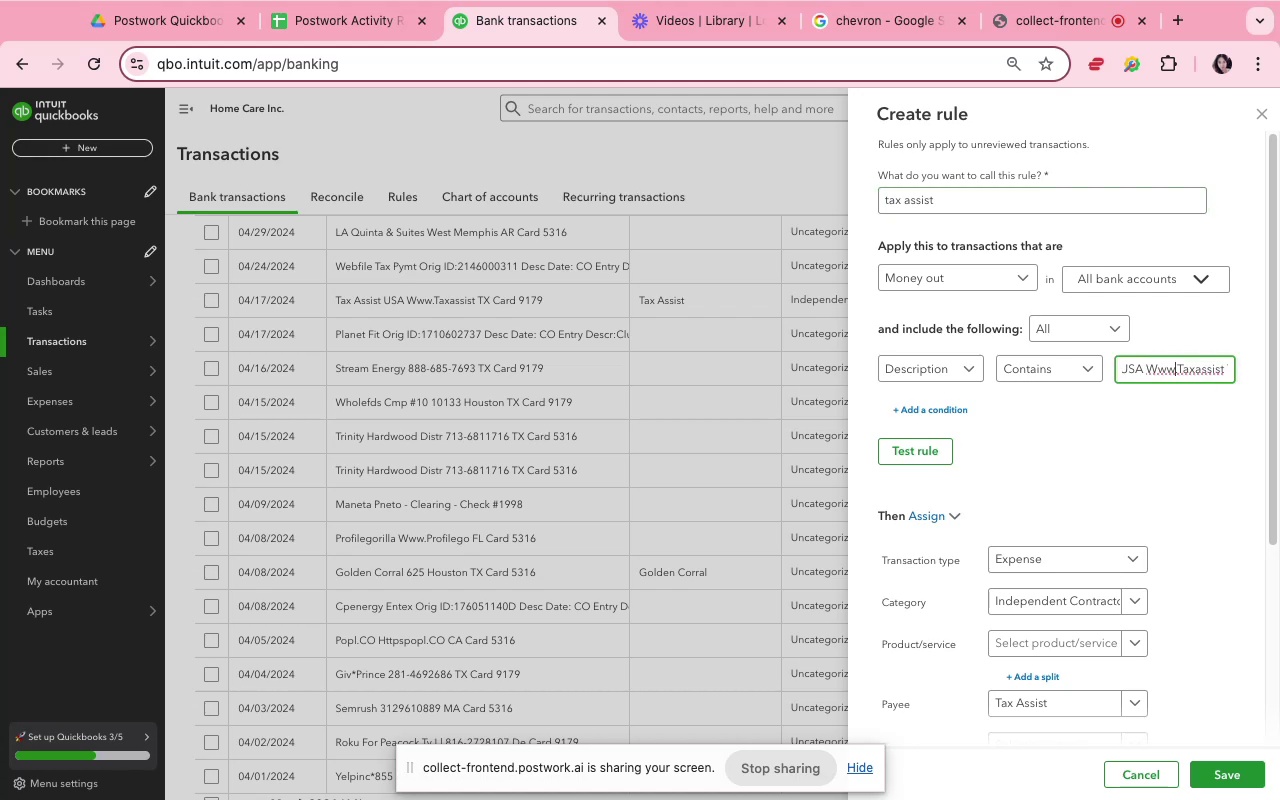 
key(ArrowRight)
 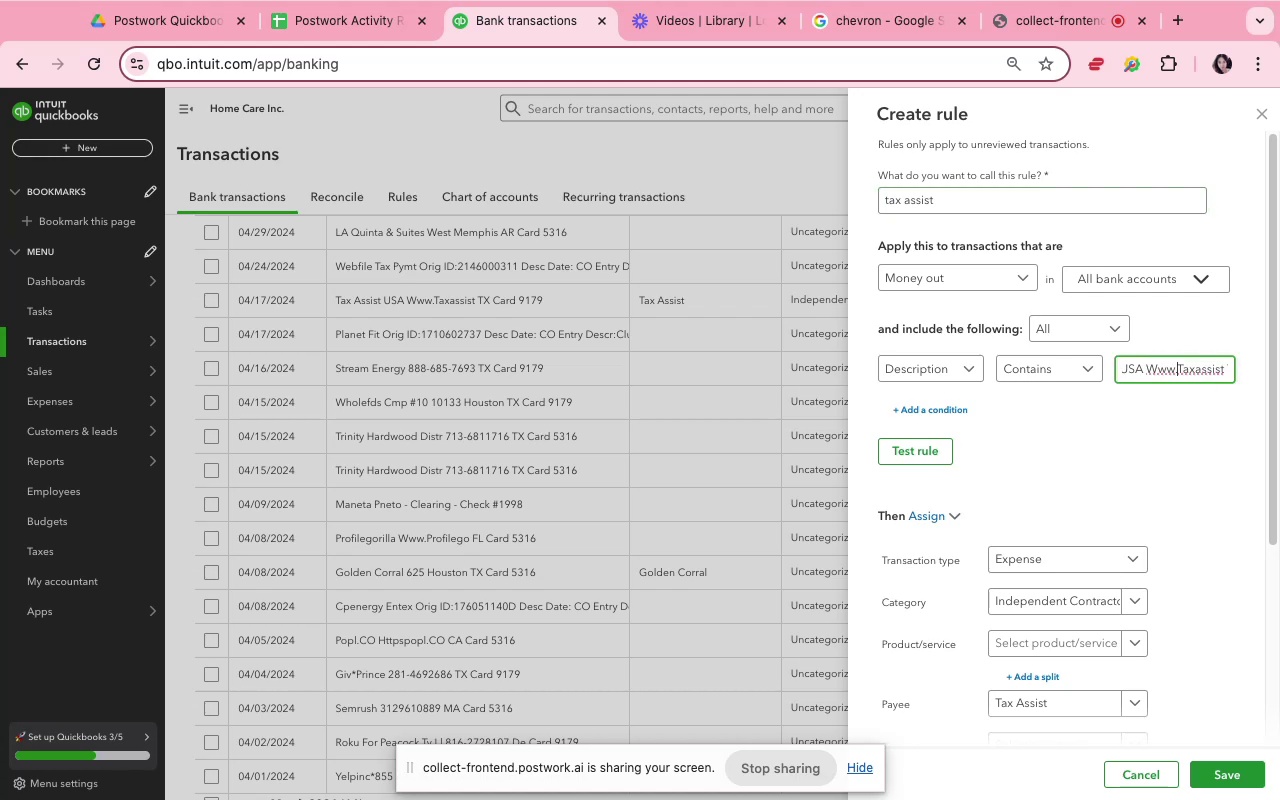 
key(ArrowRight)
 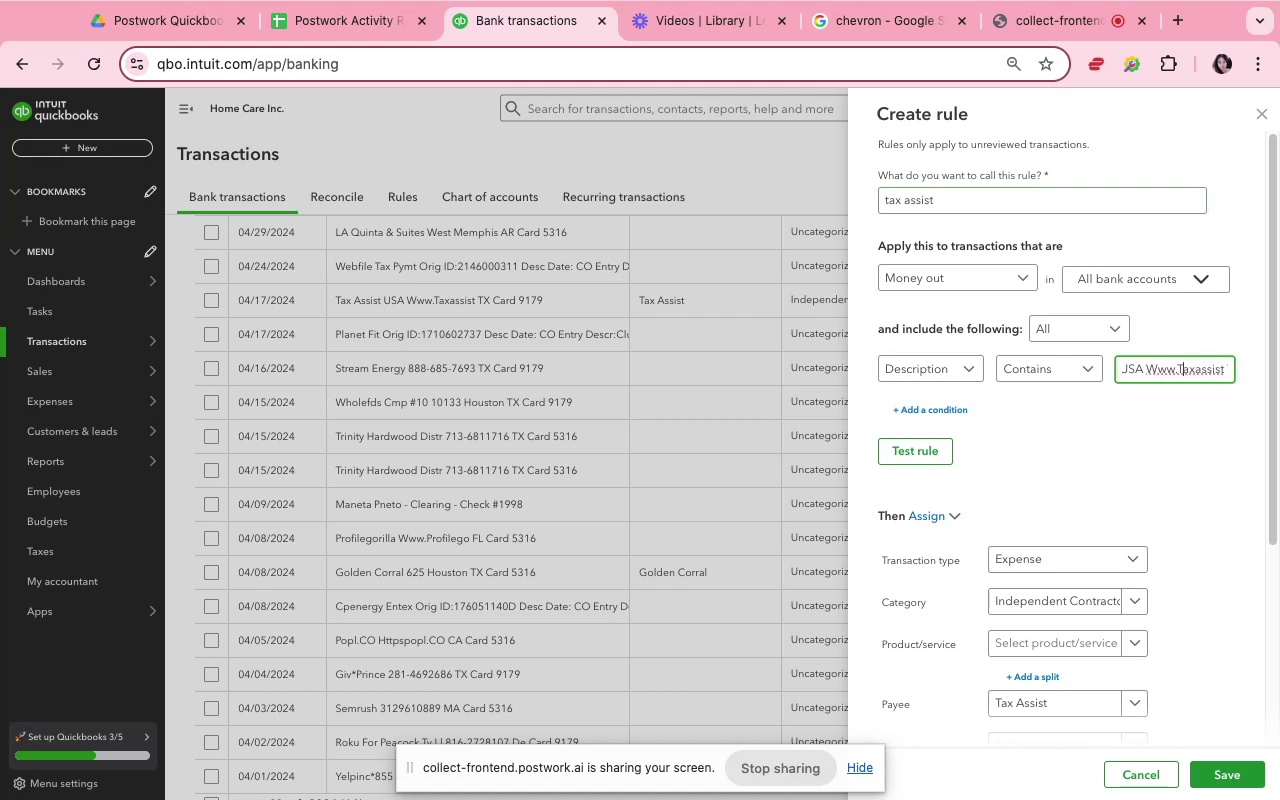 
key(ArrowRight)
 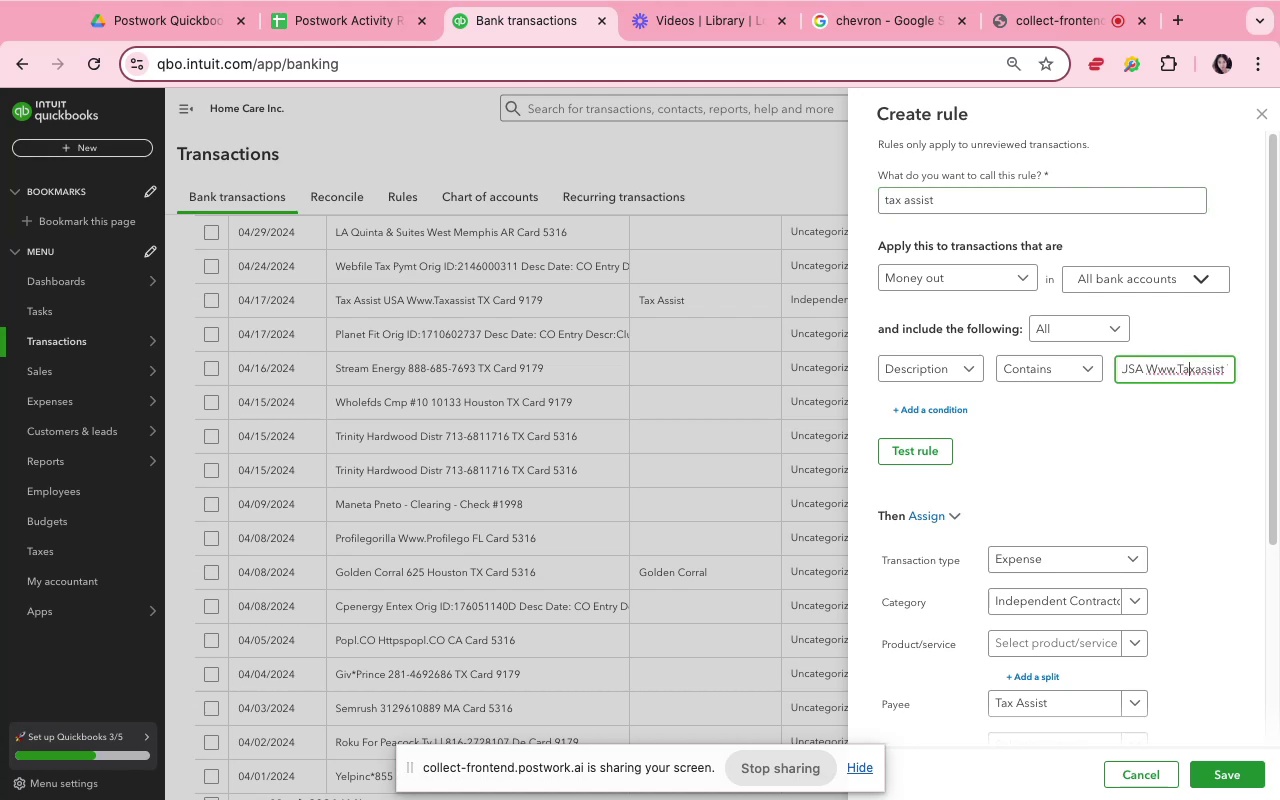 
key(ArrowRight)
 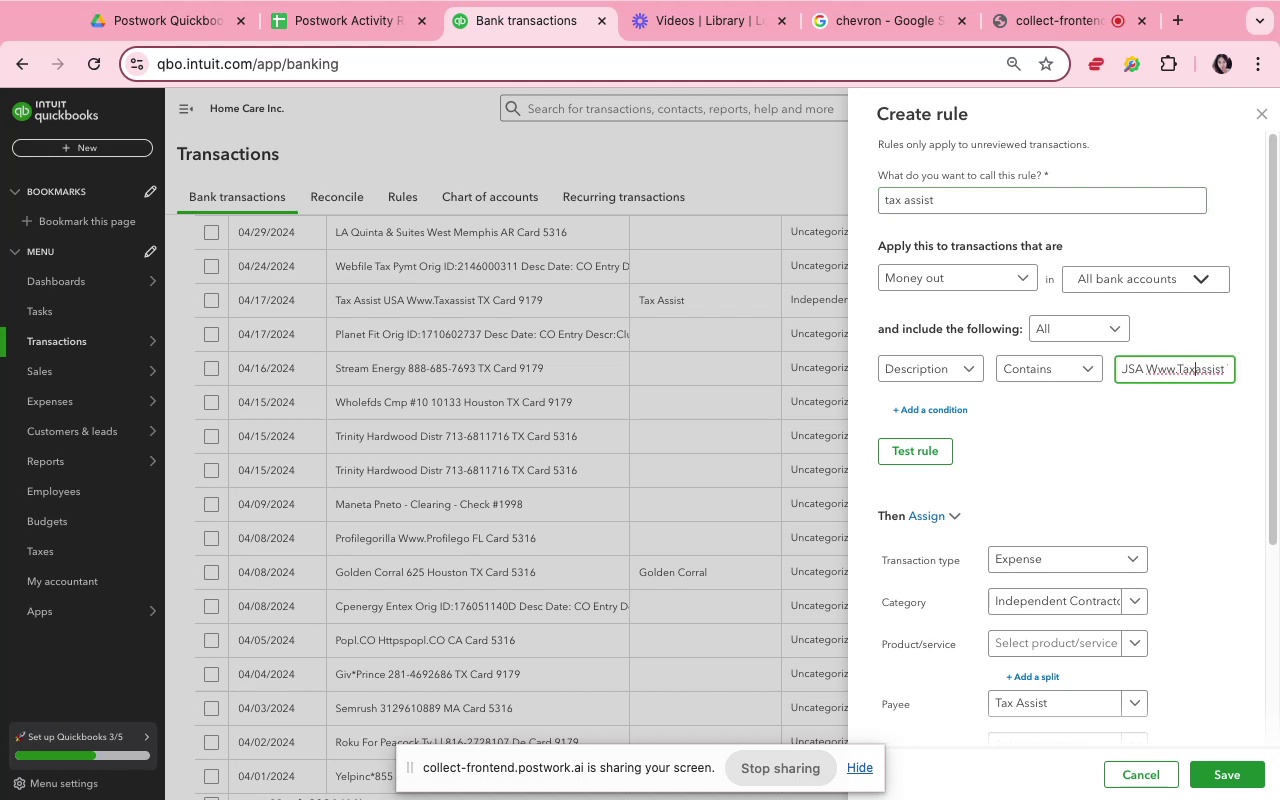 
key(ArrowRight)
 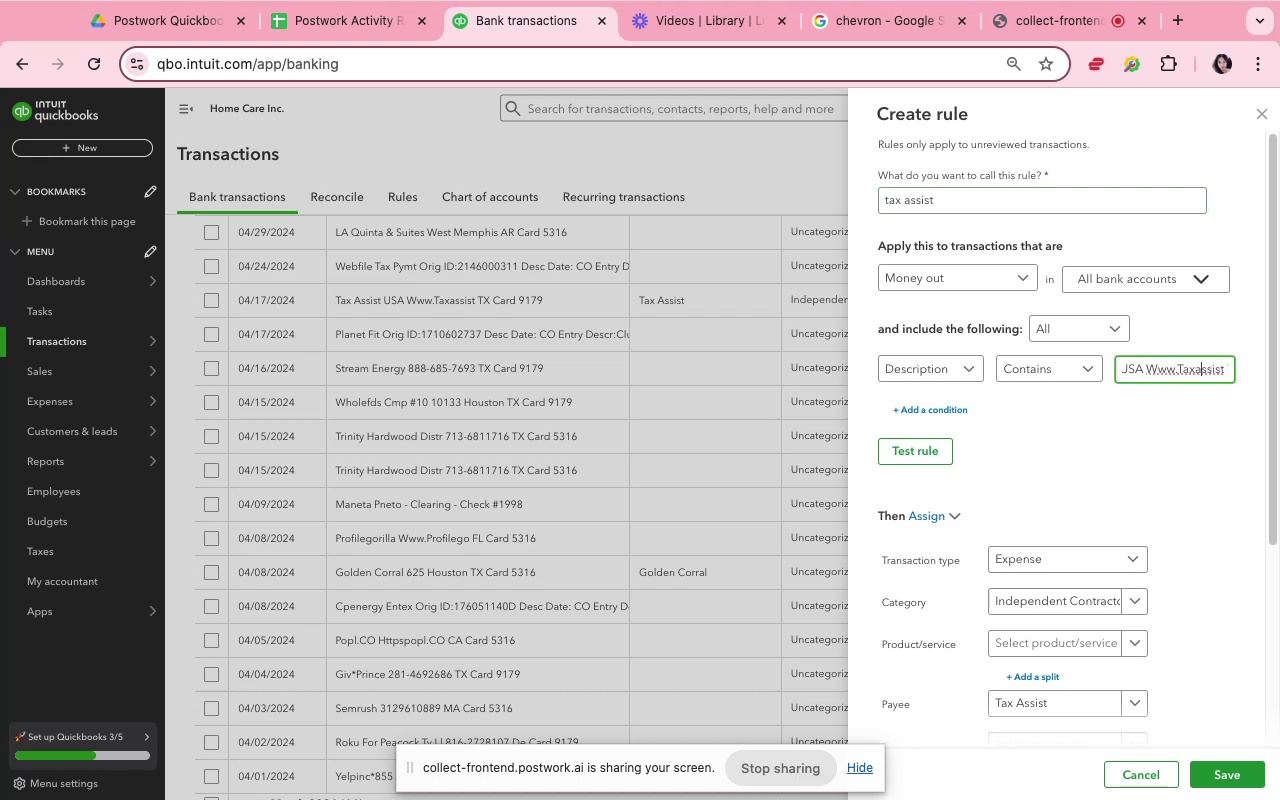 
key(ArrowRight)
 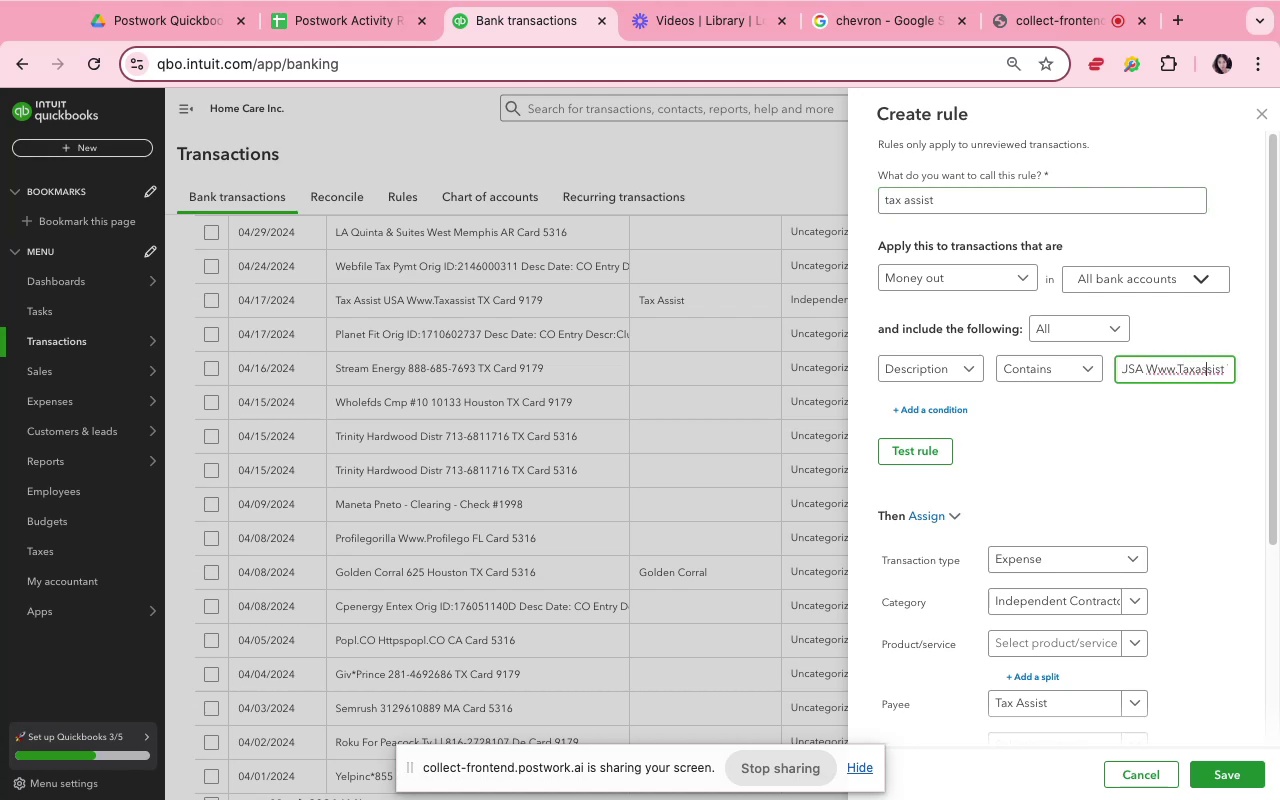 
key(ArrowRight)
 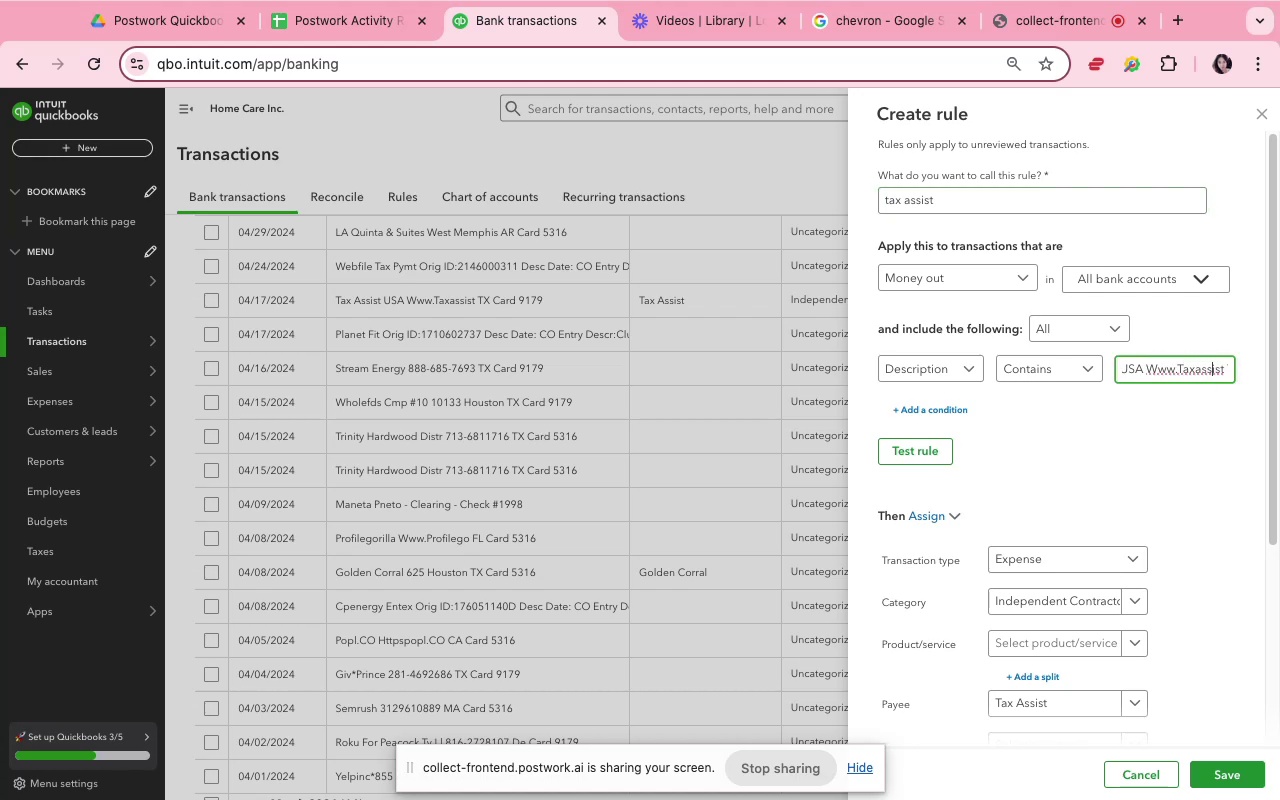 
key(ArrowRight)
 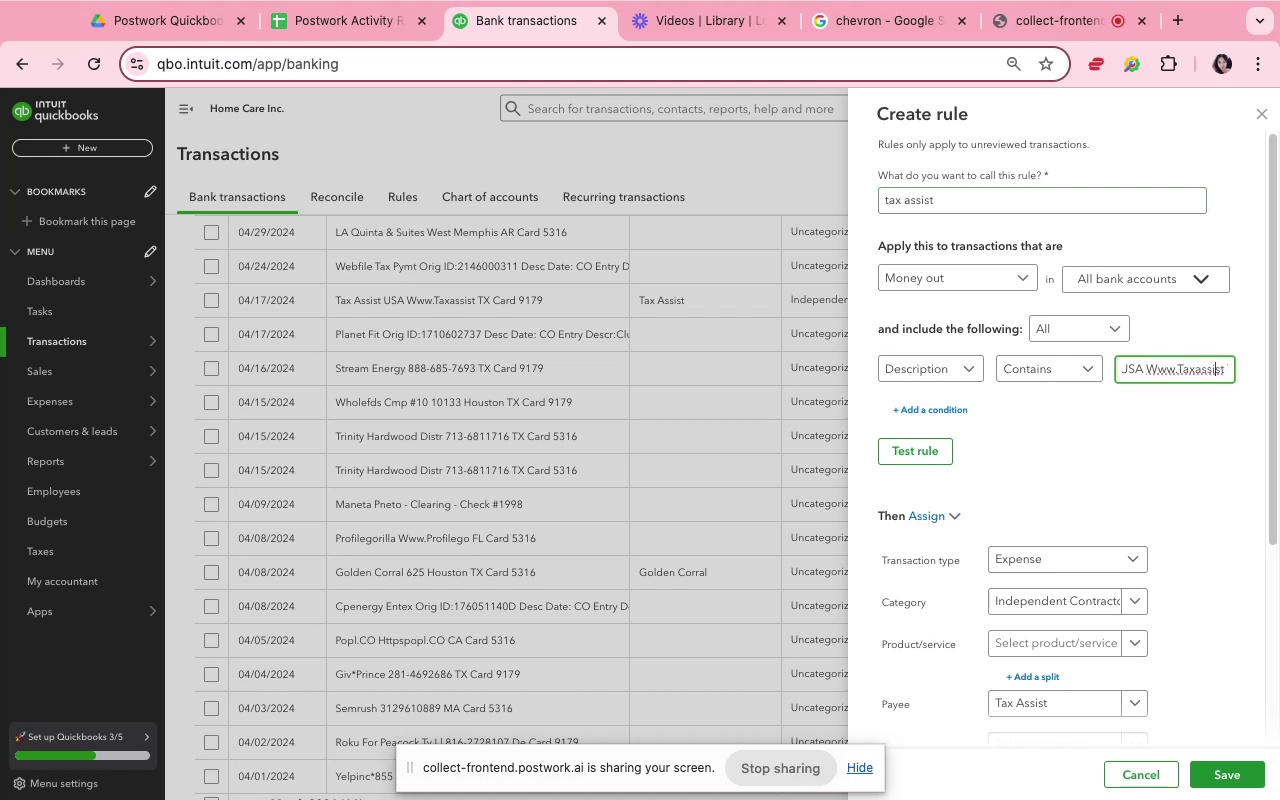 
key(ArrowRight)
 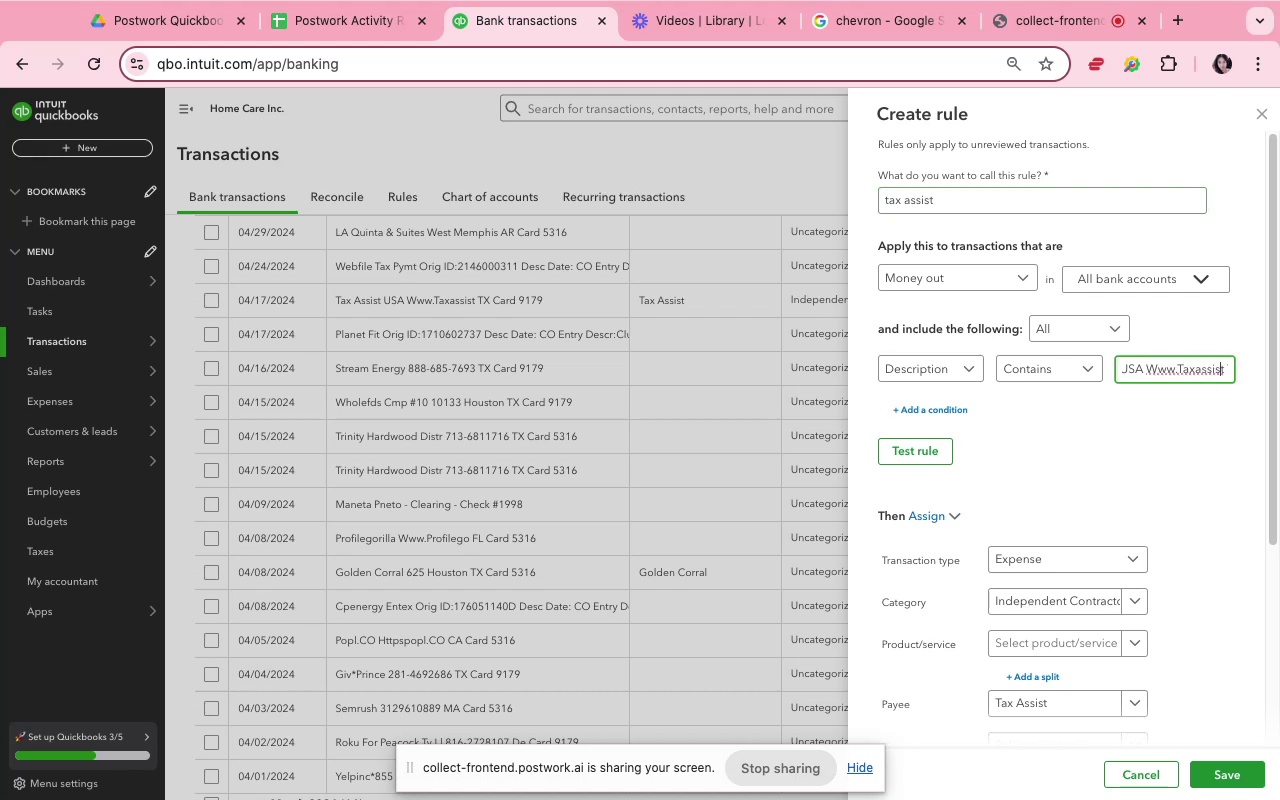 
key(ArrowRight)
 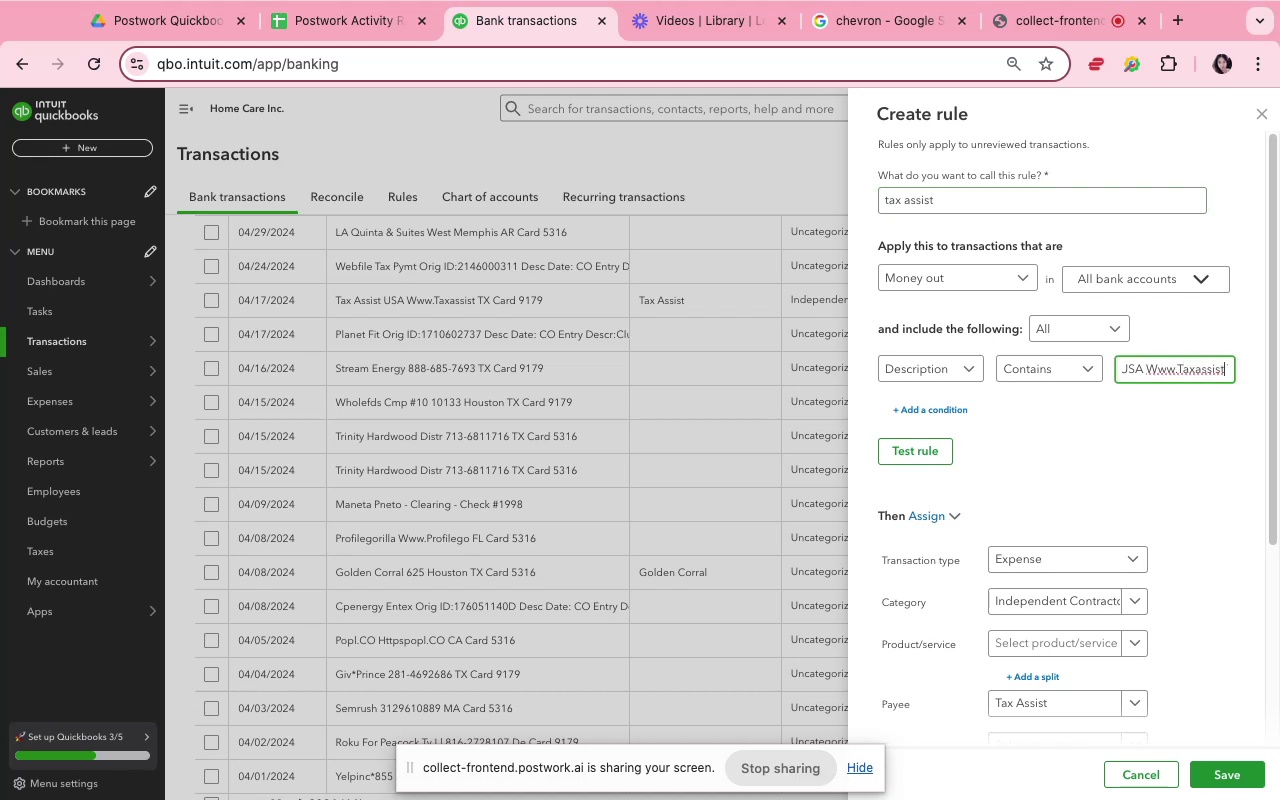 
key(ArrowRight)
 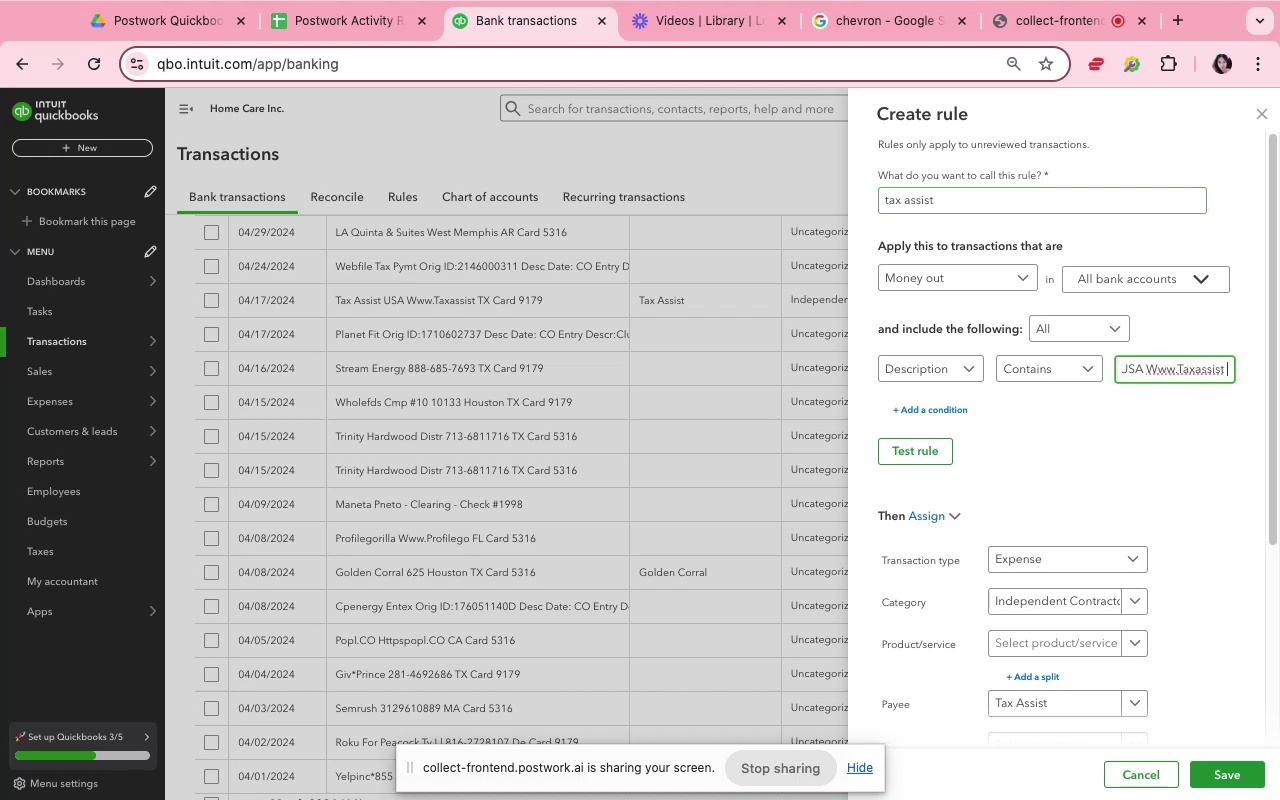 
key(ArrowRight)
 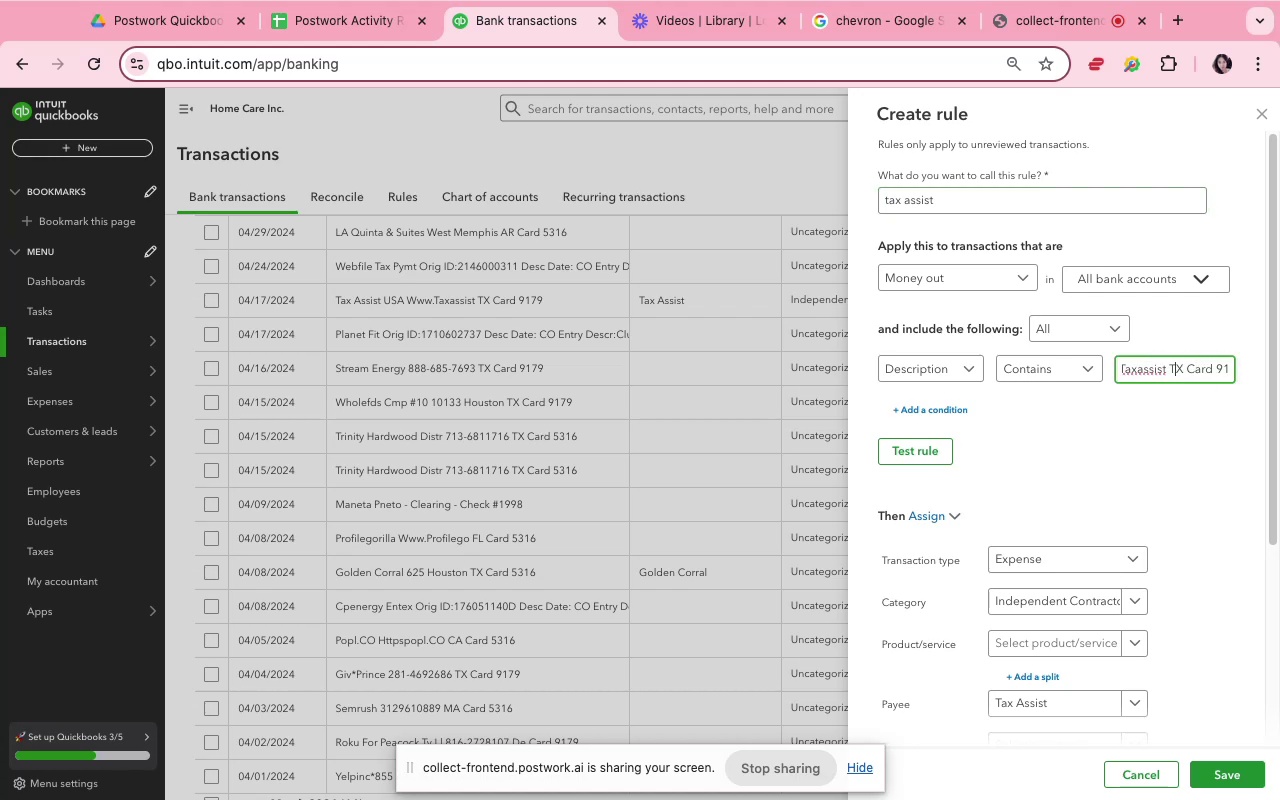 
key(ArrowLeft)
 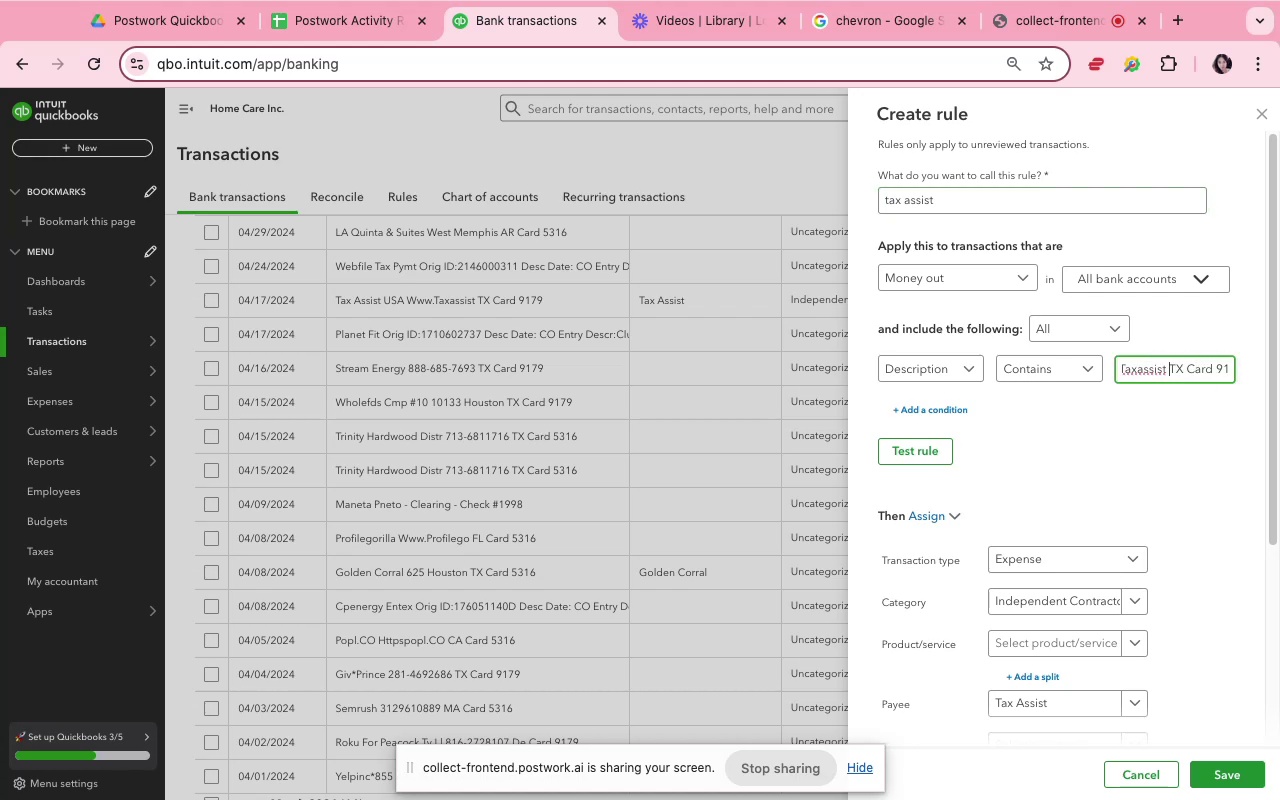 
key(ArrowLeft)
 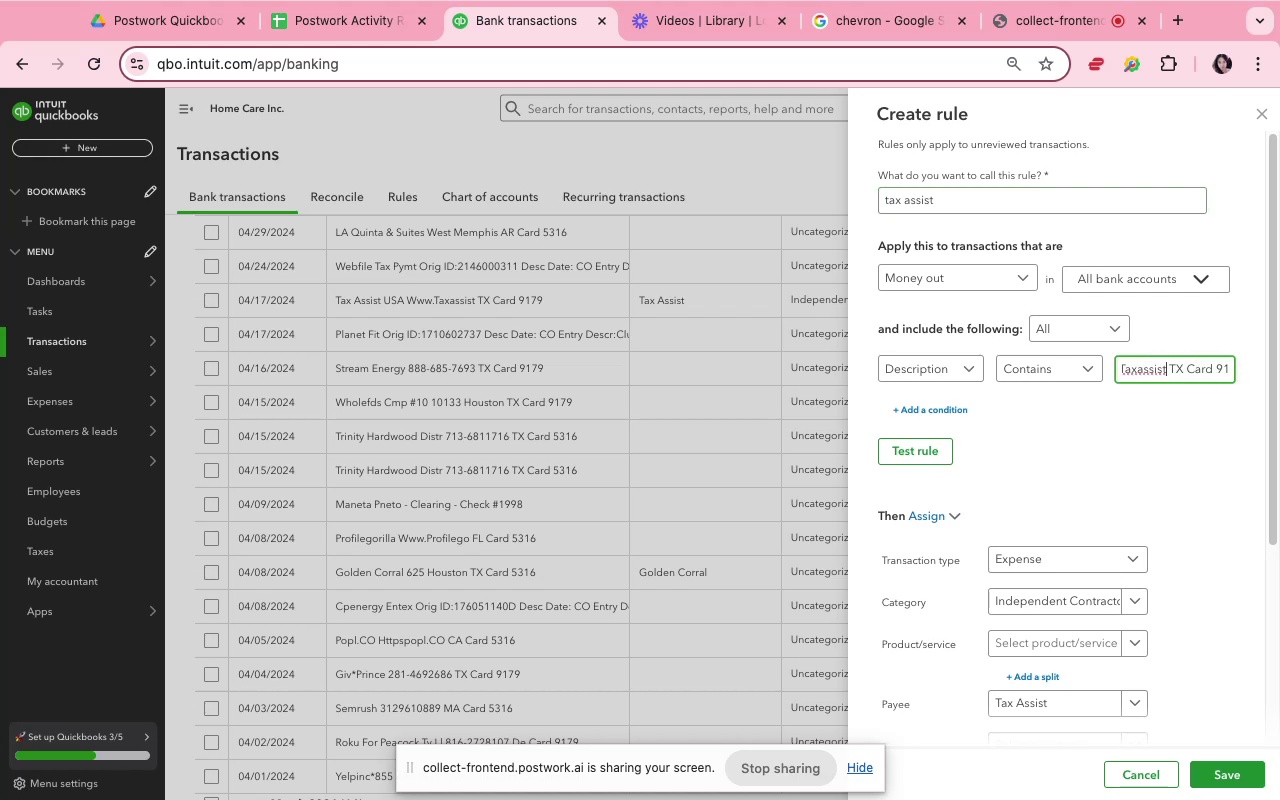 
hold_key(key=Z, duration=0.69)
 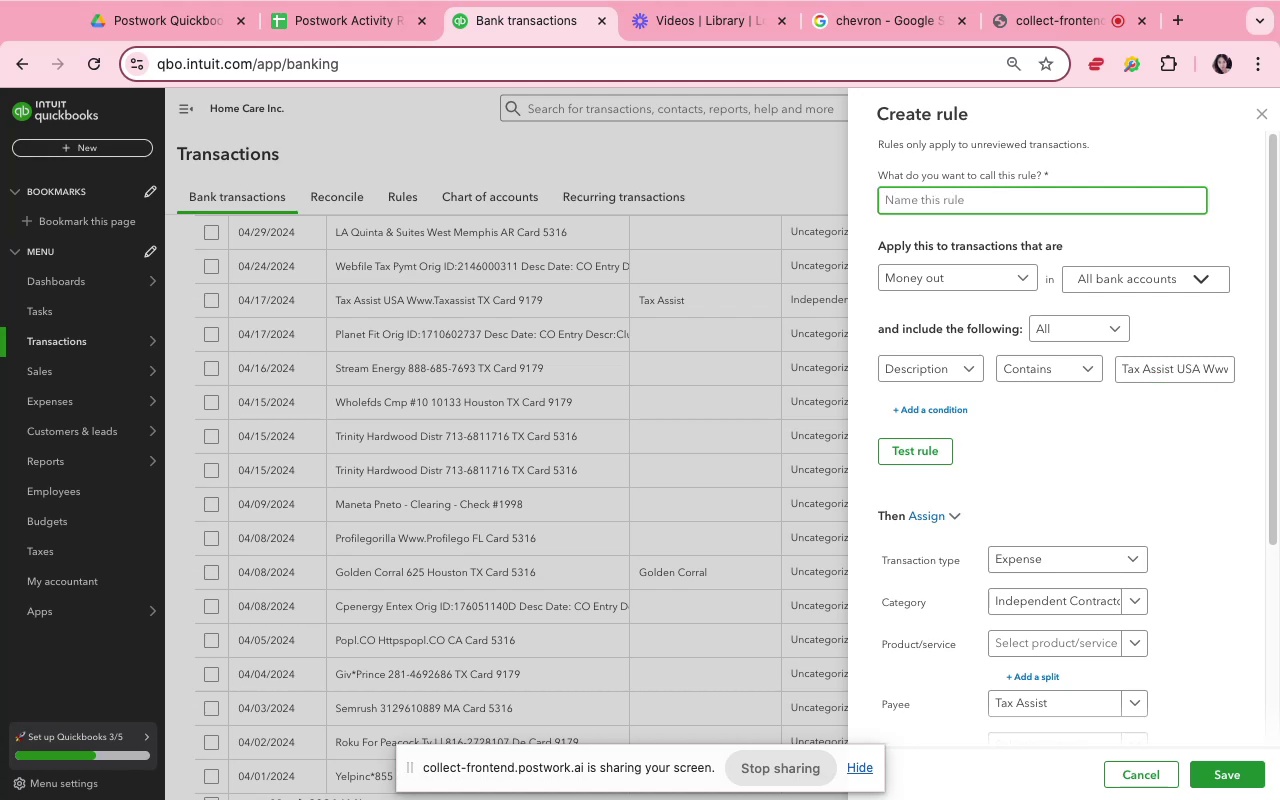 
key(Meta+ArrowRight)
 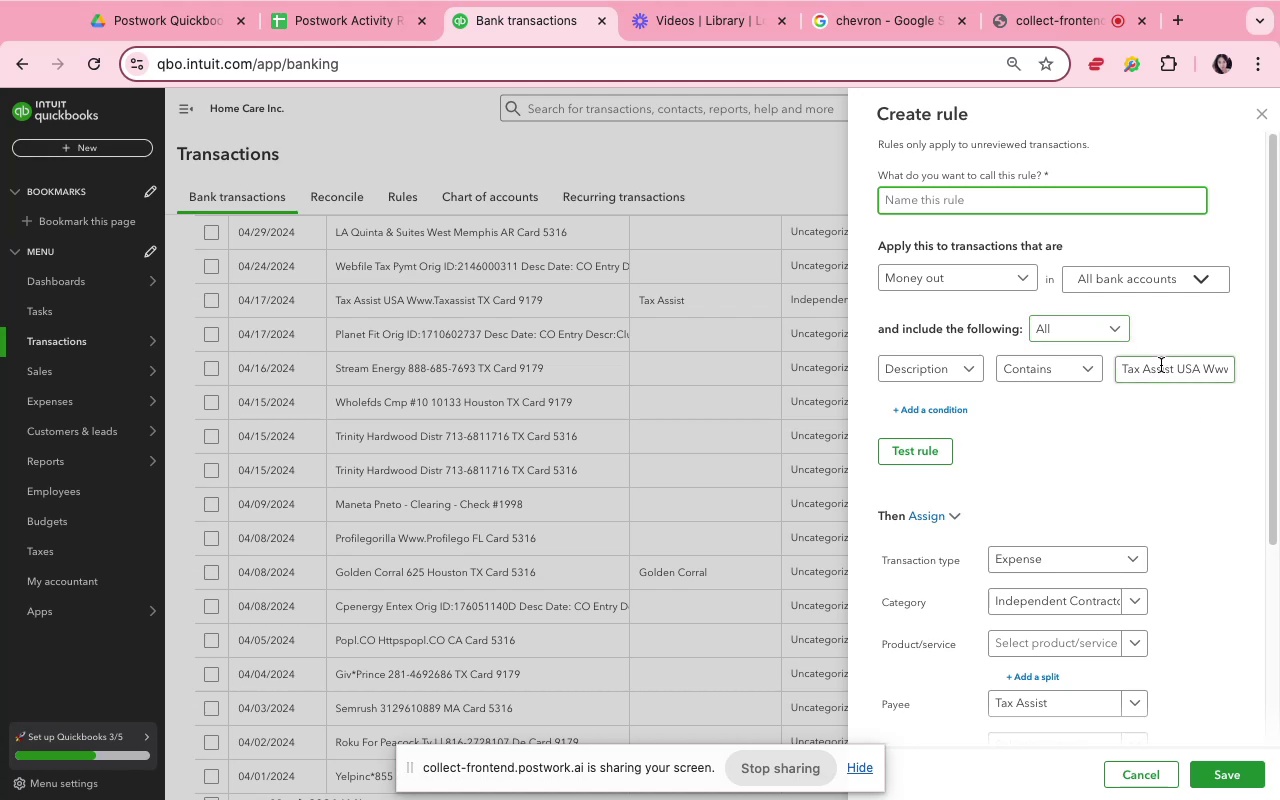 
wait(5.77)
 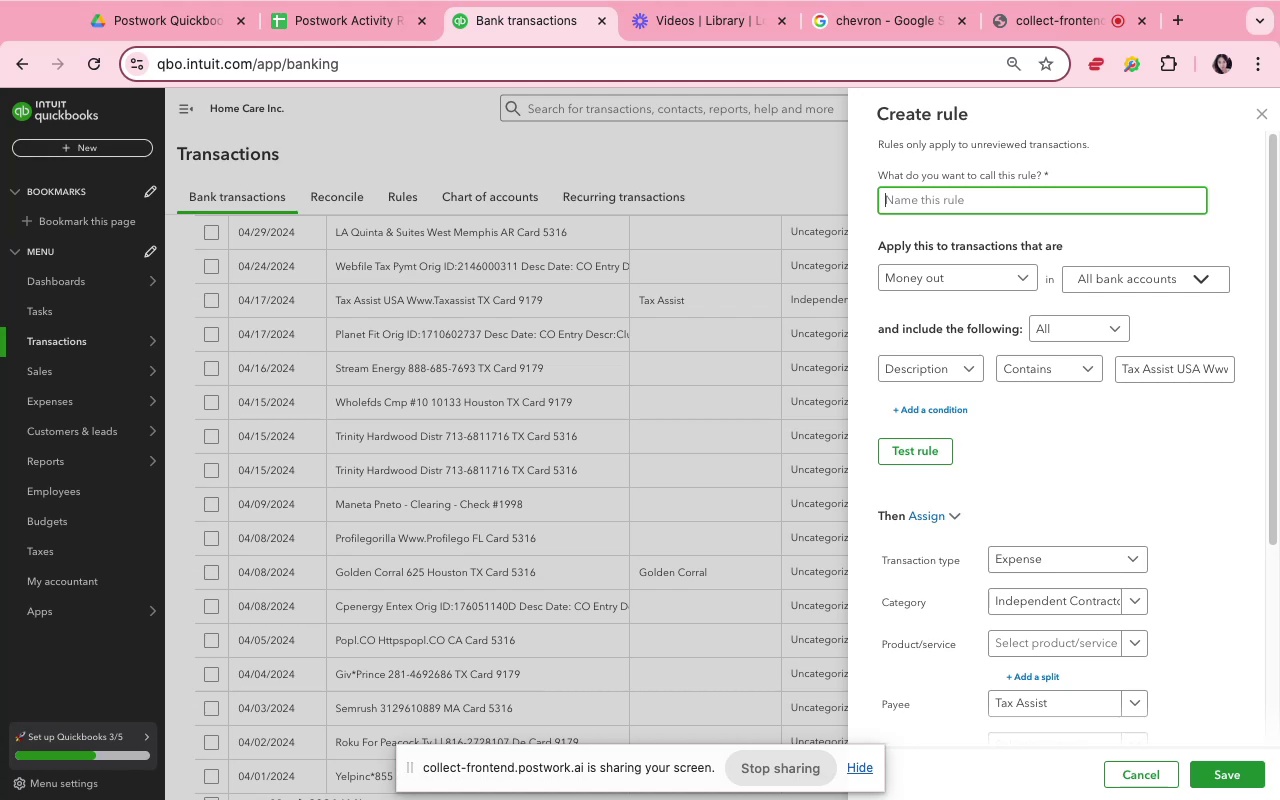 
left_click_drag(start_coordinate=[1175, 366], to_coordinate=[1175, 392])
 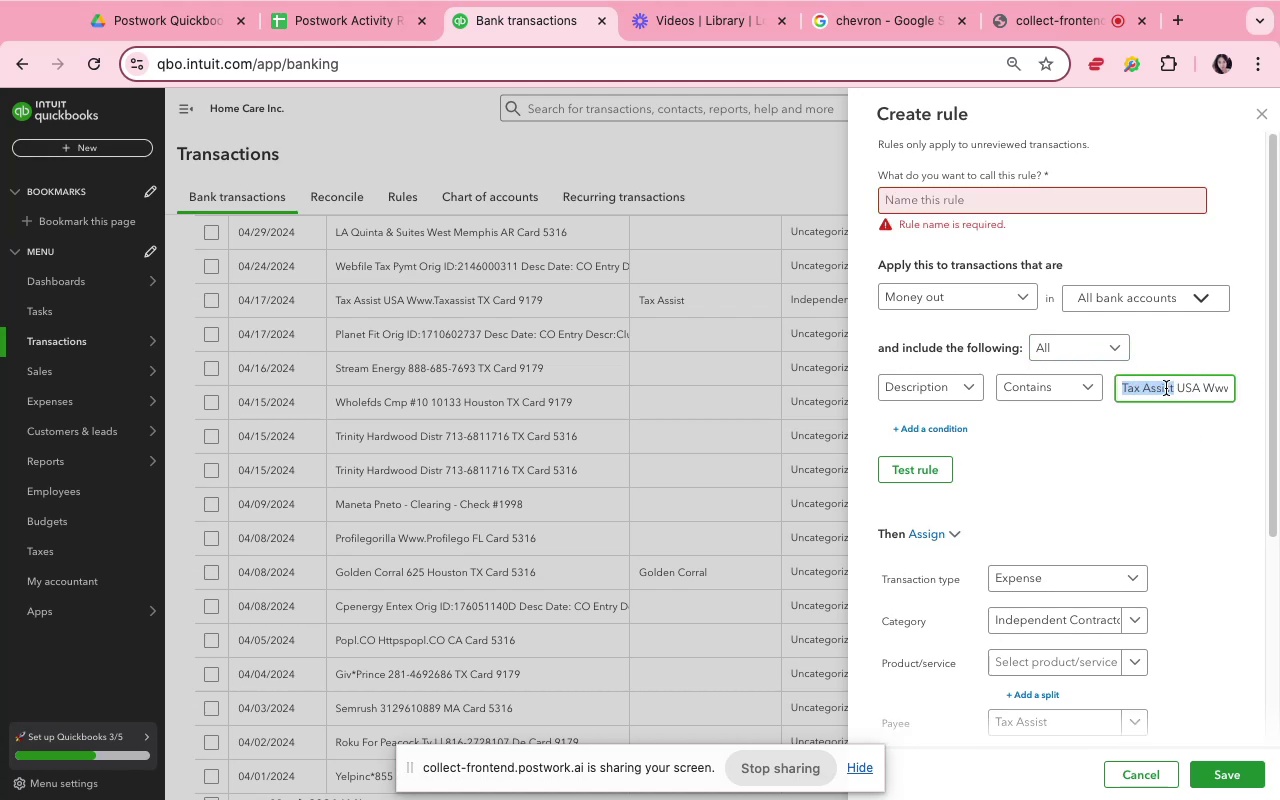 
key(Meta+C)
 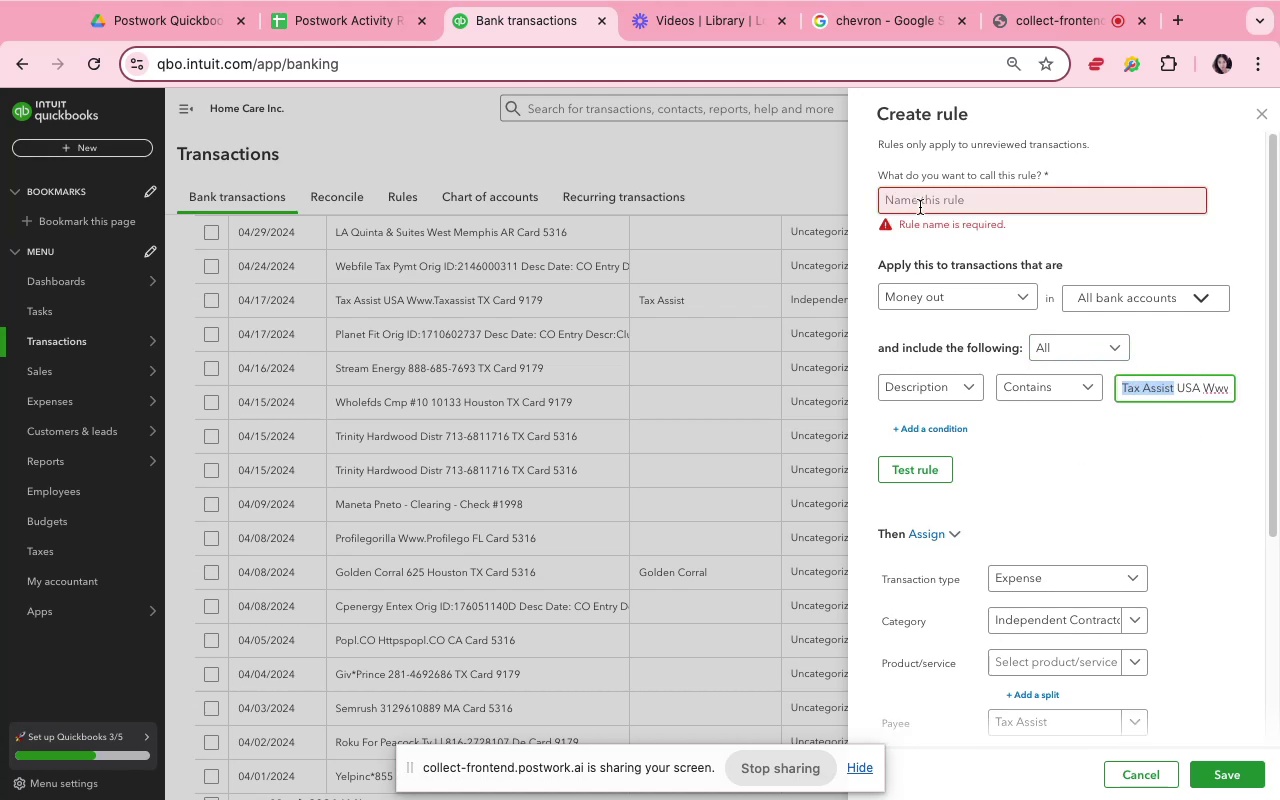 
left_click([920, 207])
 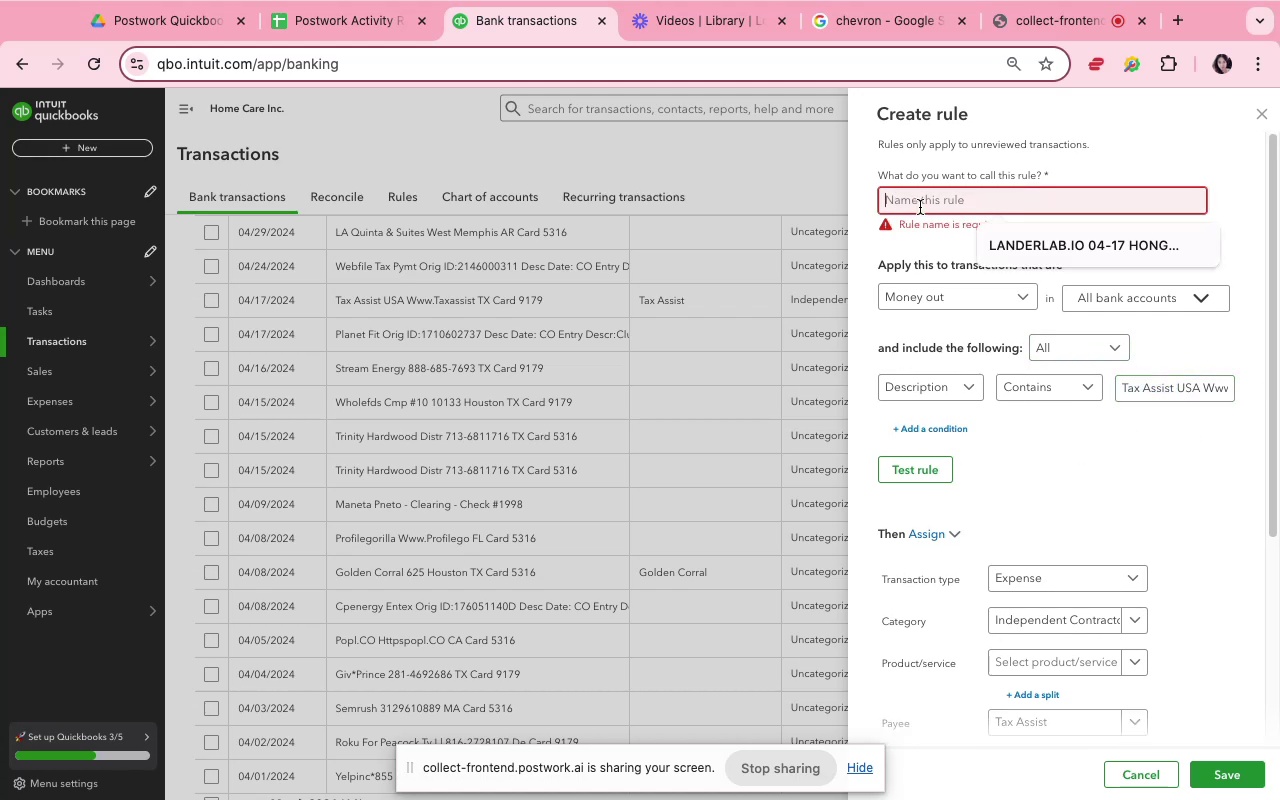 
key(Meta+V)
 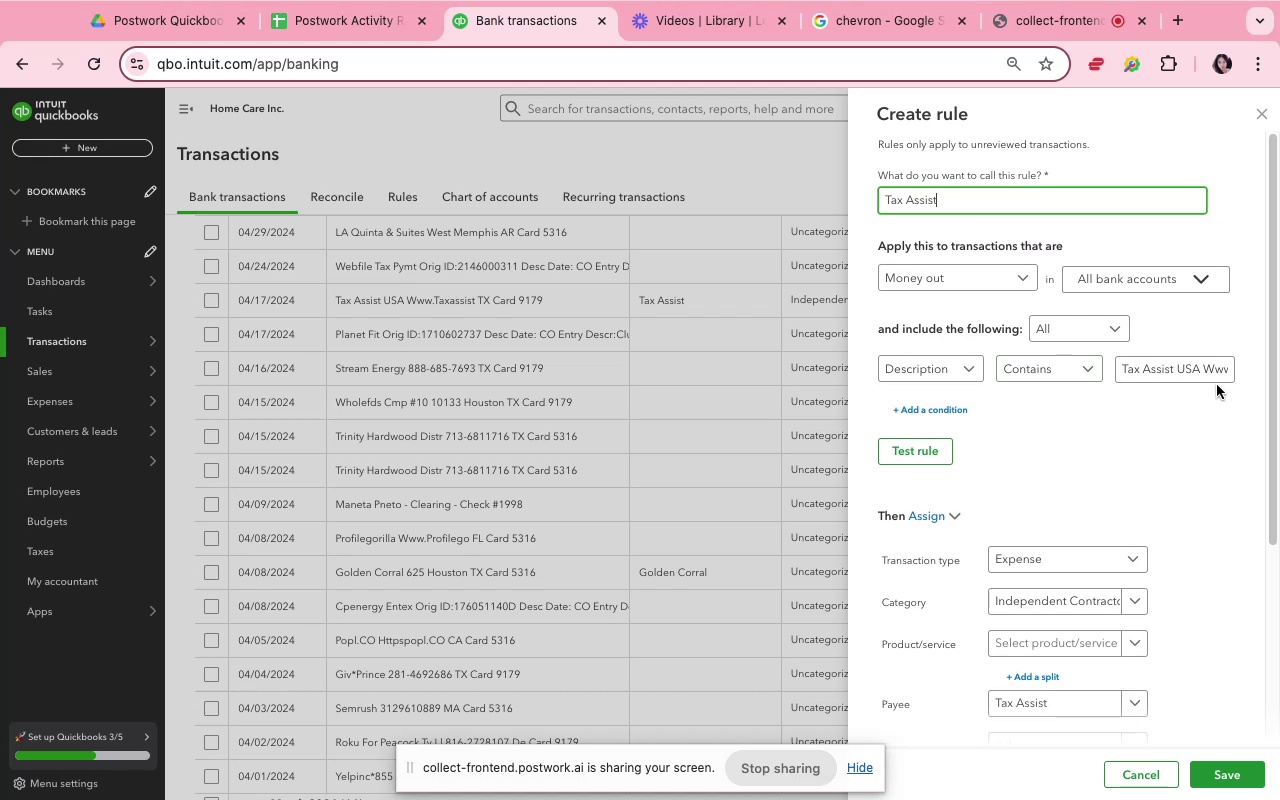 
left_click([1220, 371])
 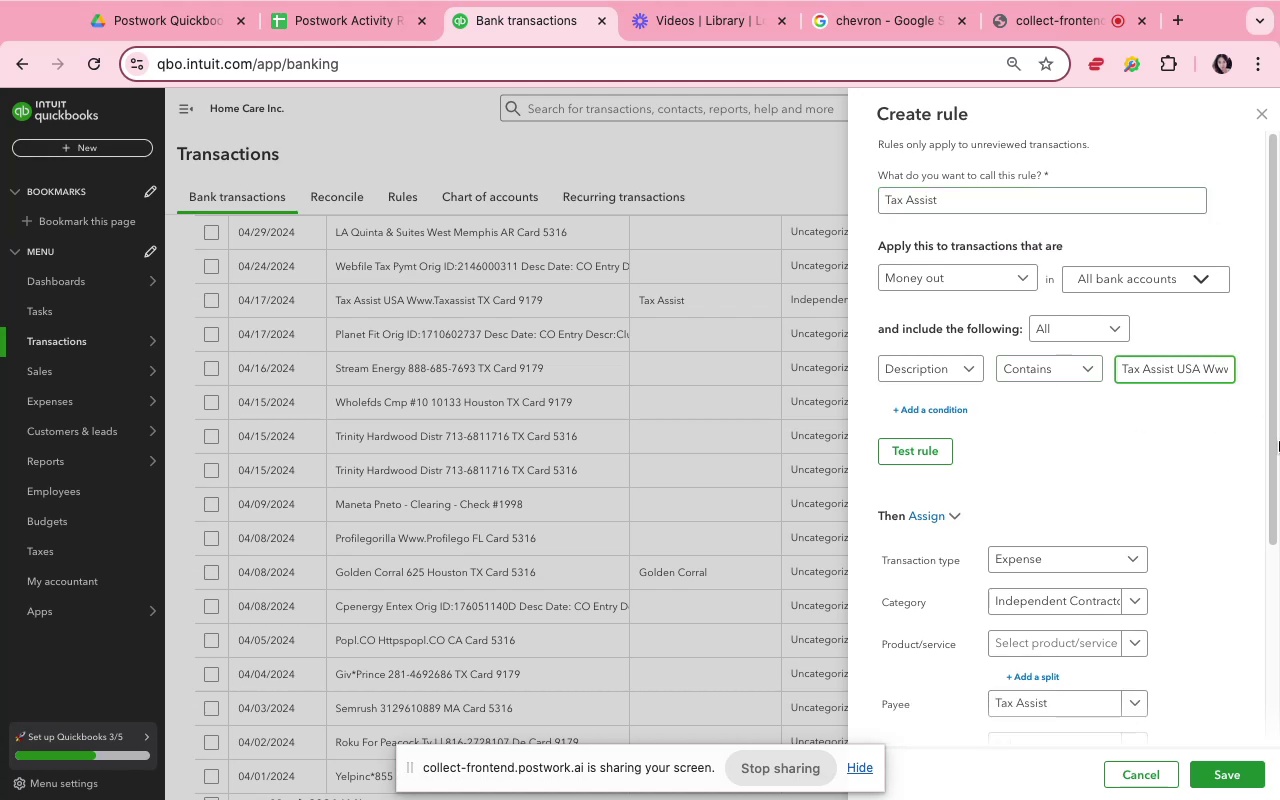 
key(ArrowRight)
 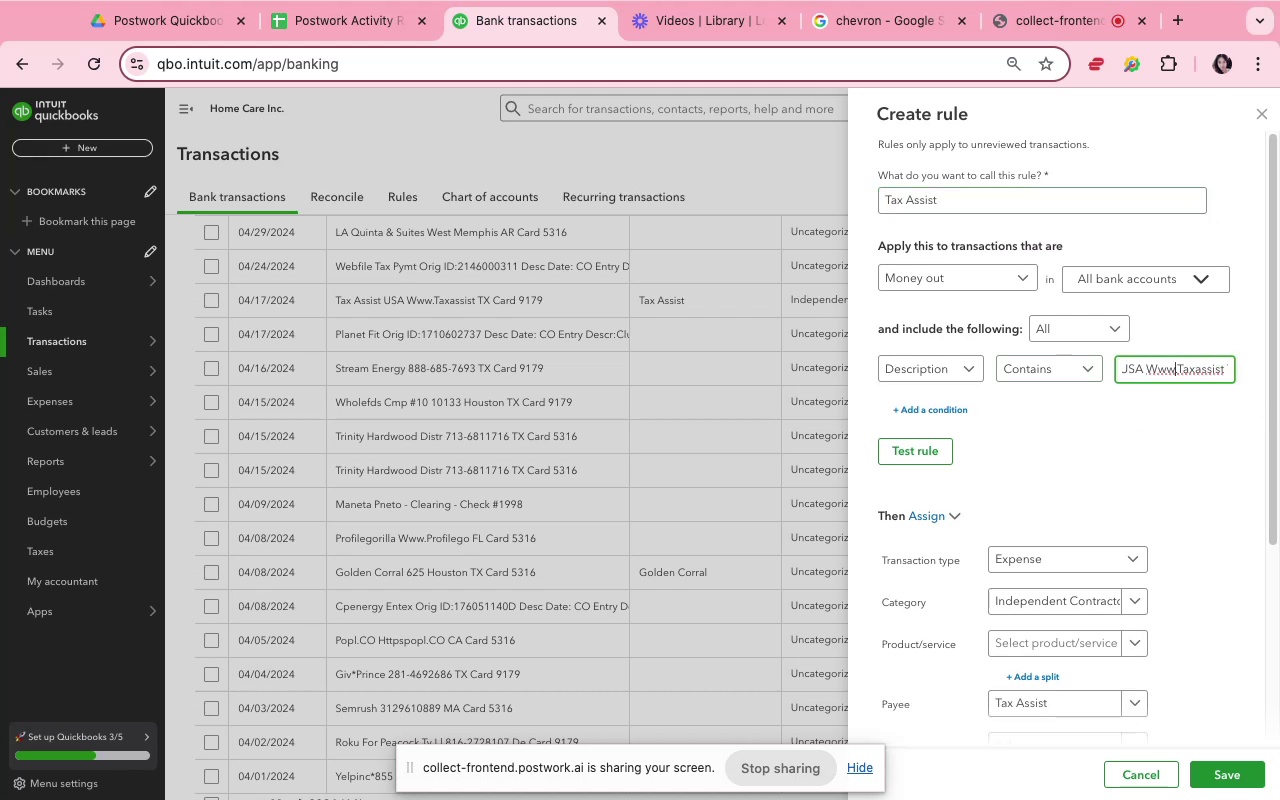 
key(ArrowRight)
 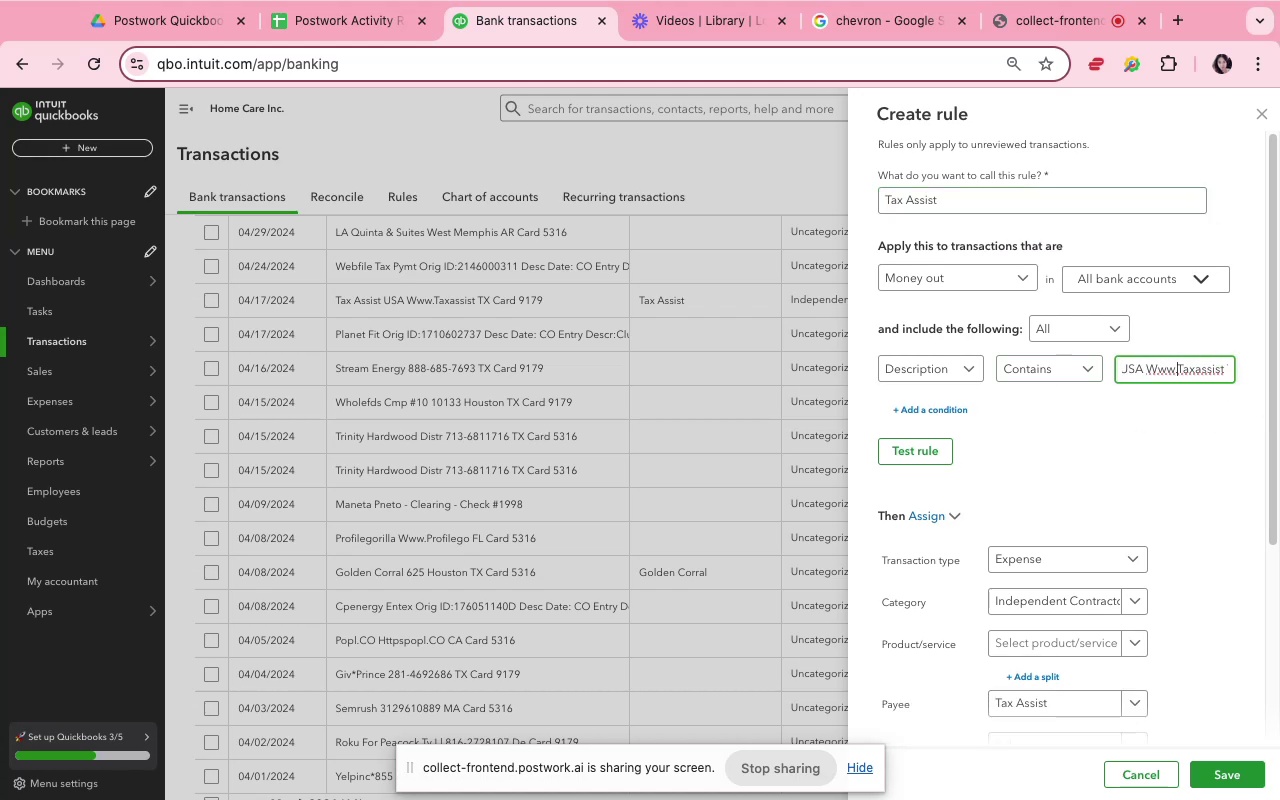 
key(ArrowRight)
 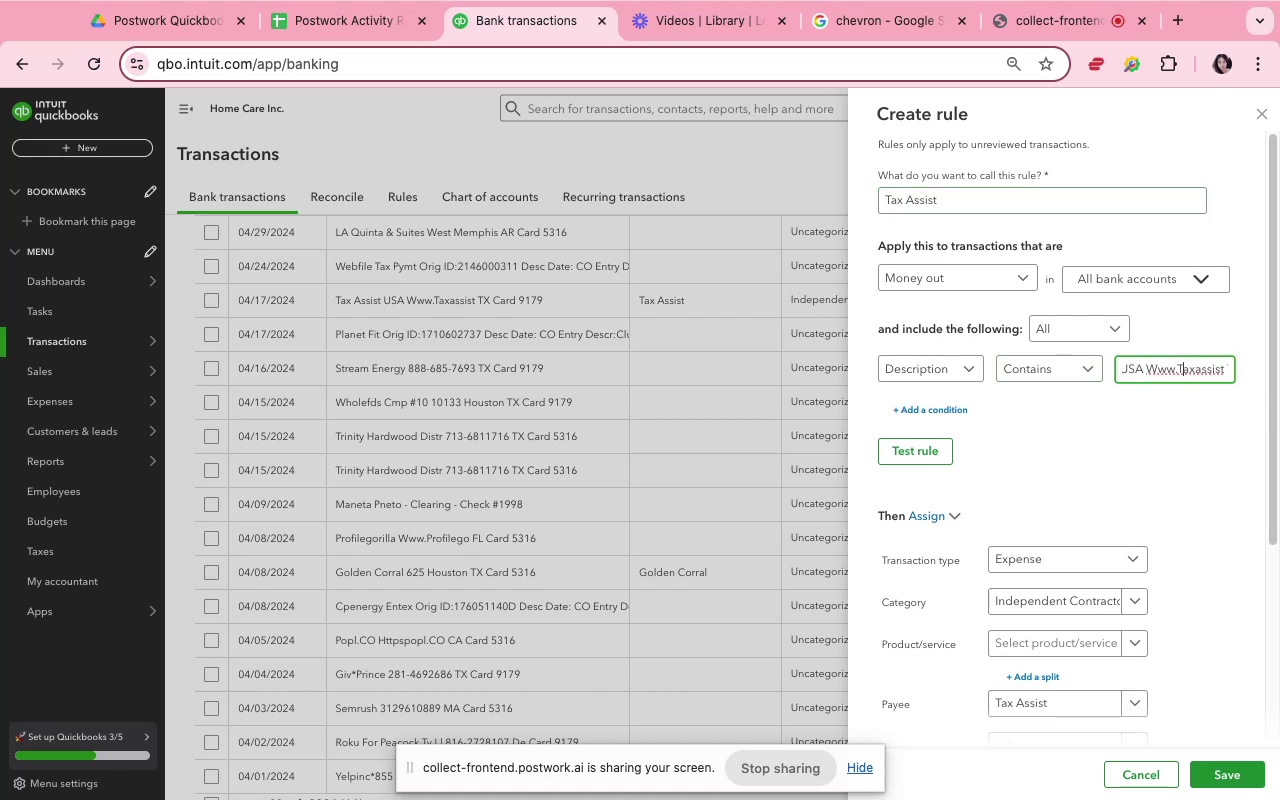 
key(ArrowRight)
 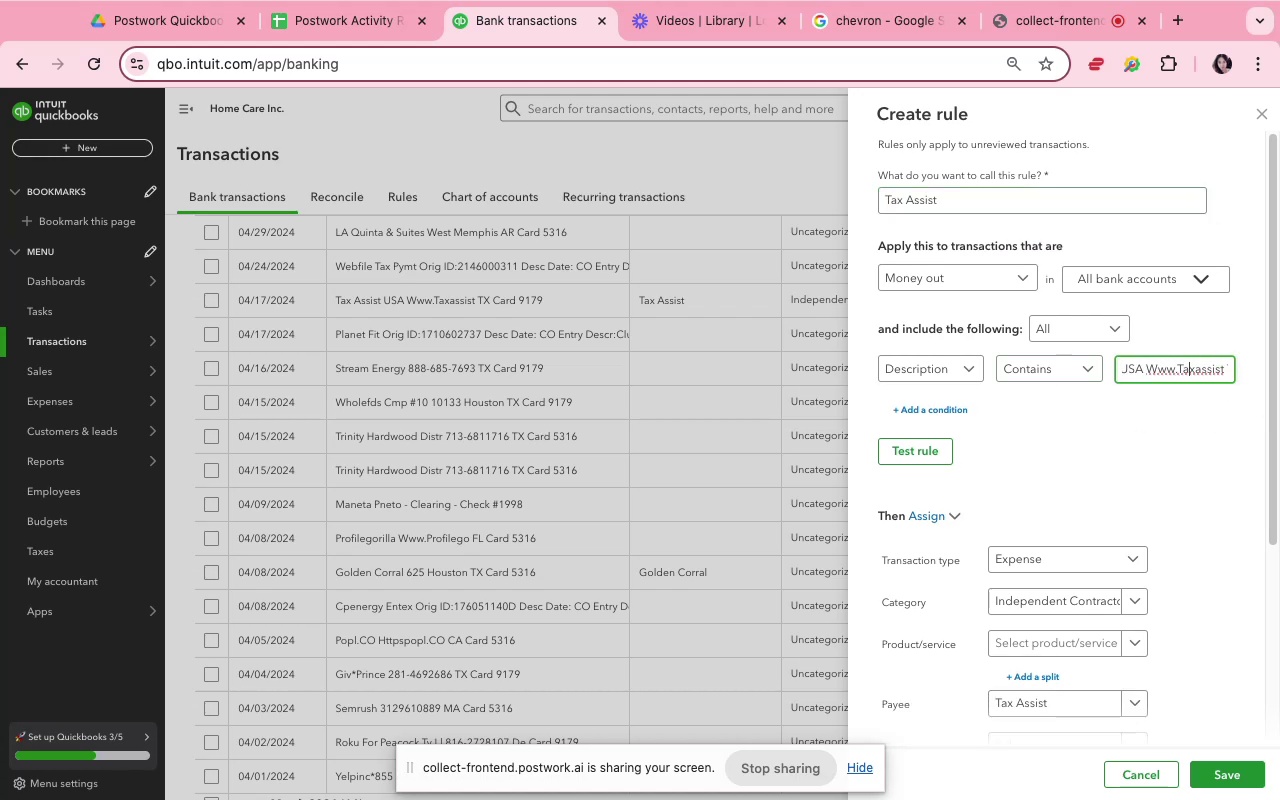 
key(ArrowRight)
 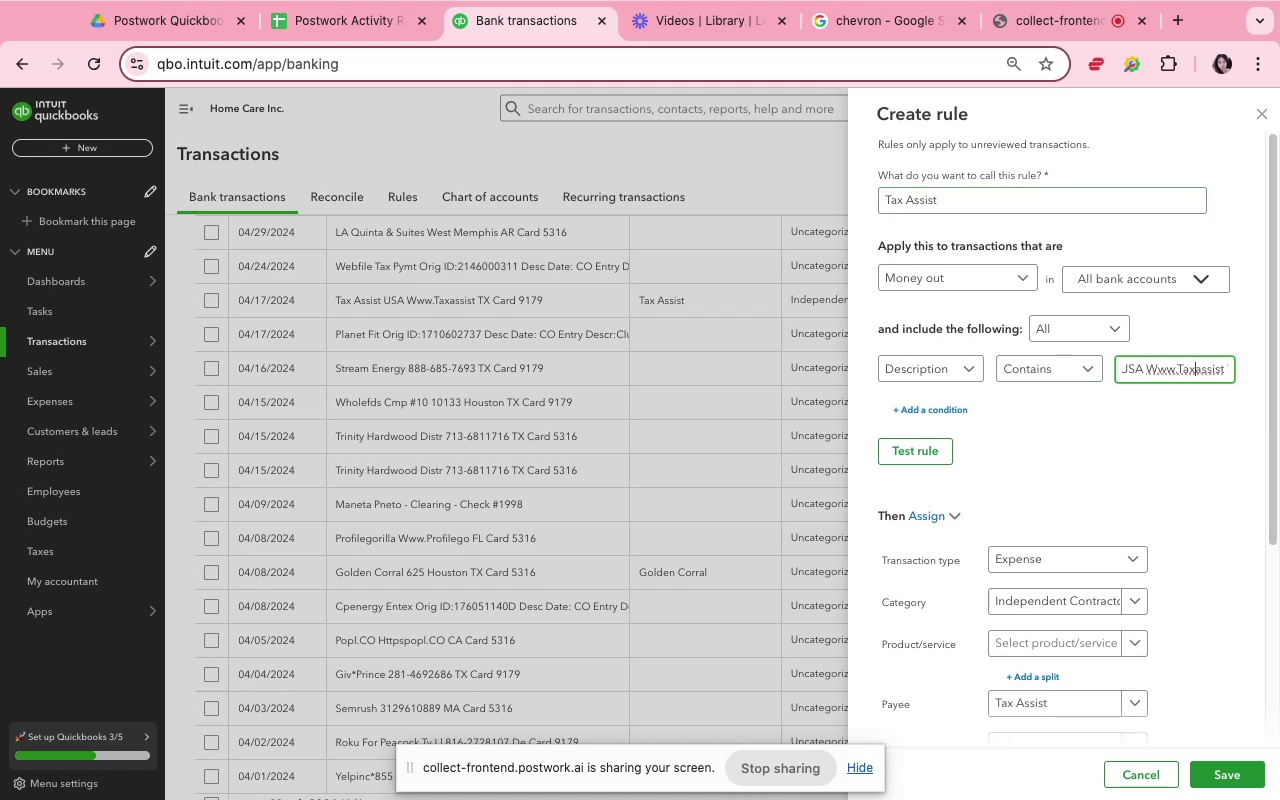 
key(ArrowRight)
 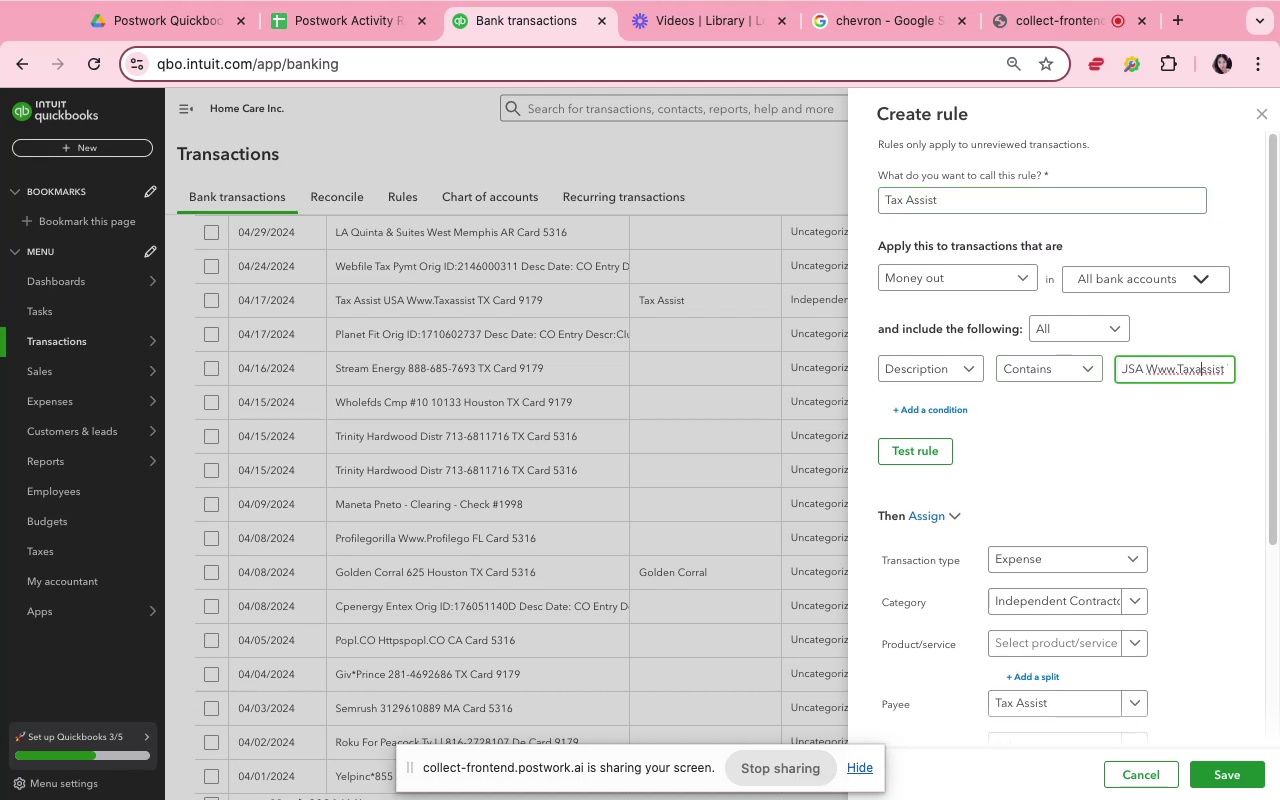 
key(ArrowRight)
 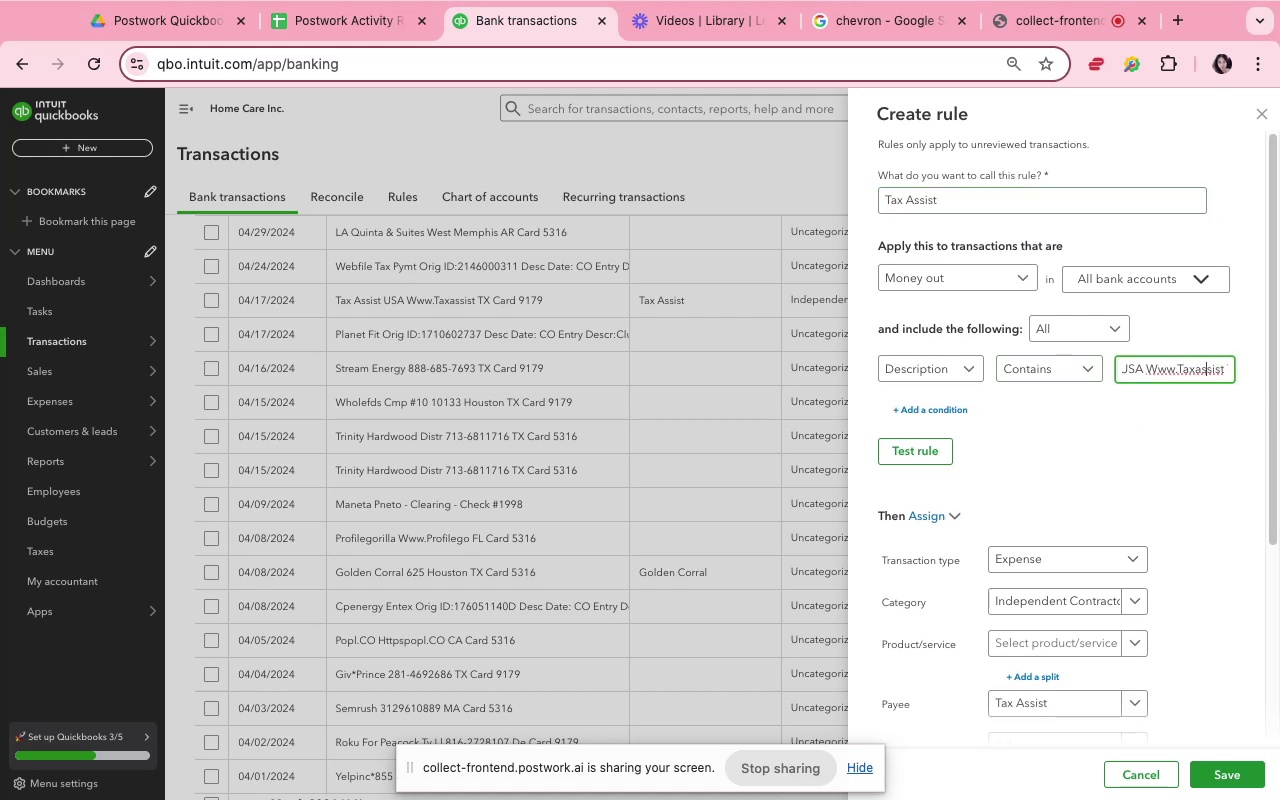 
key(ArrowRight)
 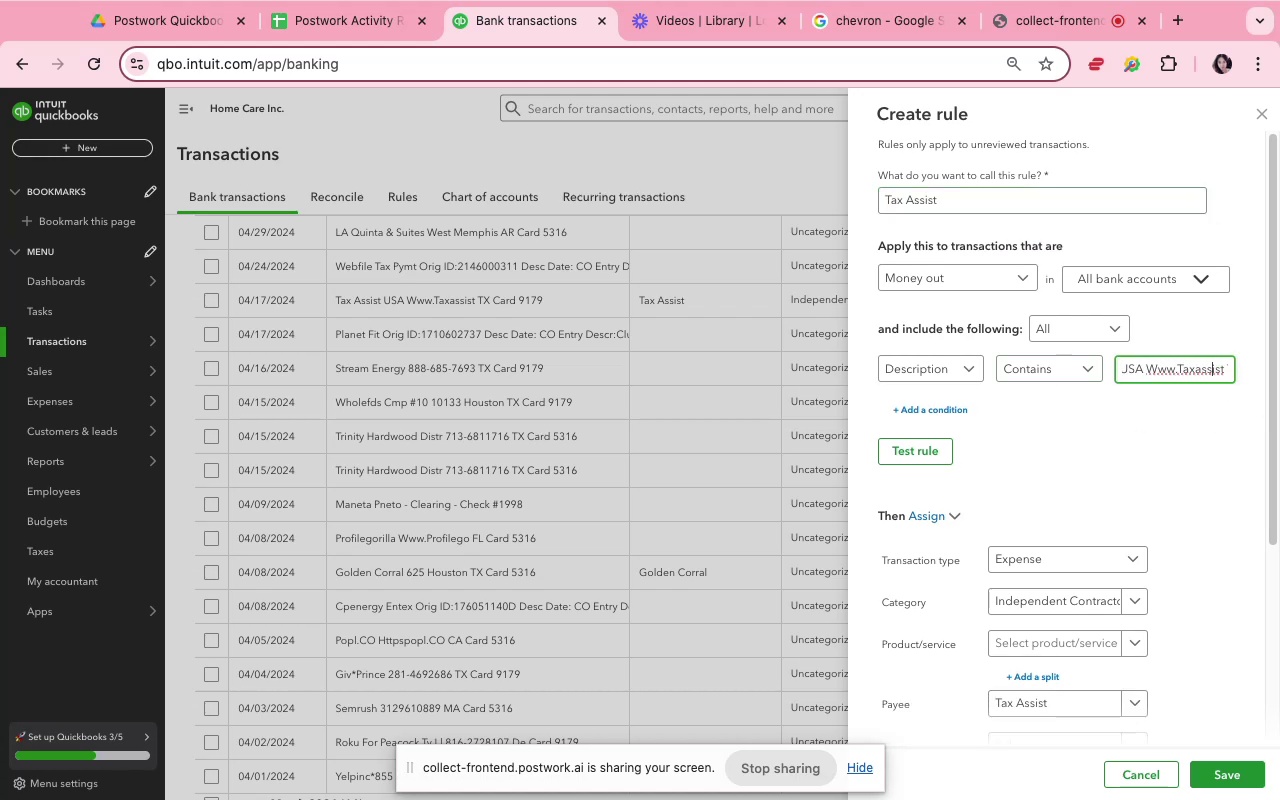 
key(ArrowRight)
 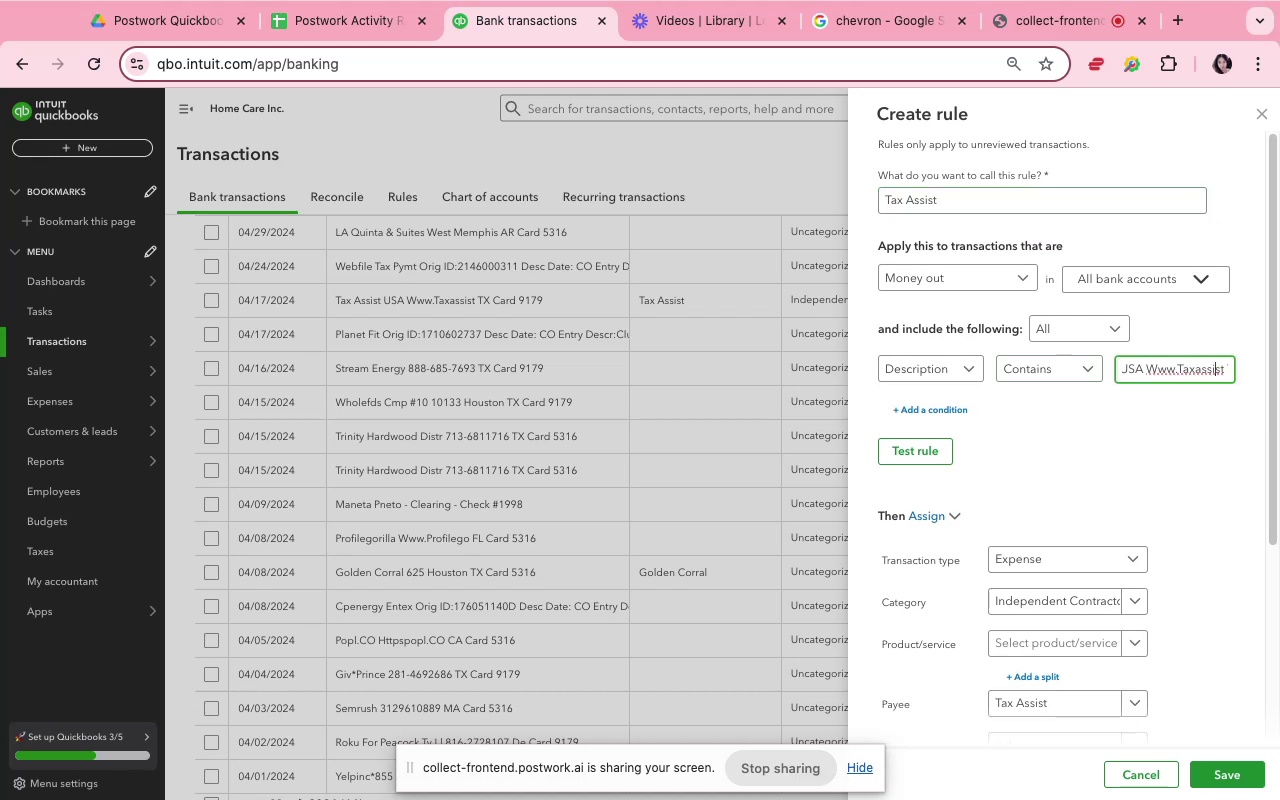 
key(ArrowRight)
 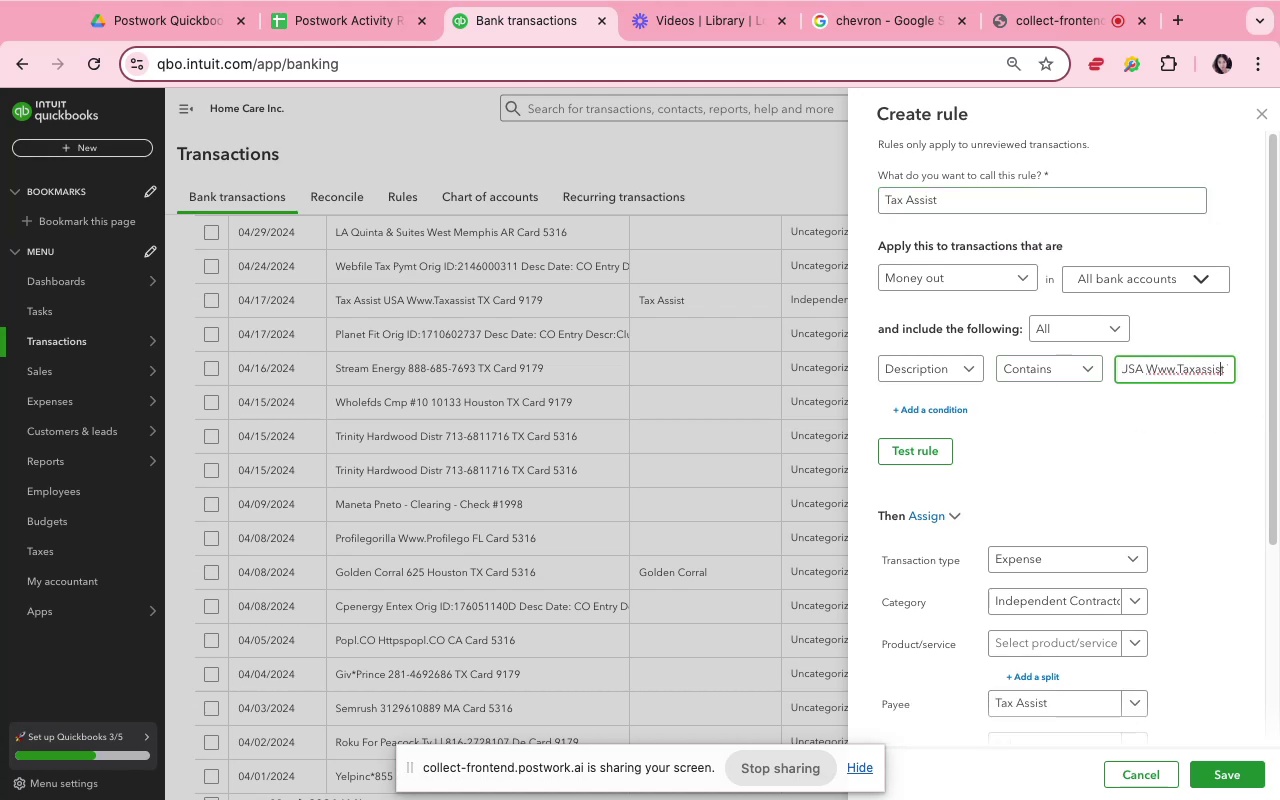 
key(ArrowRight)
 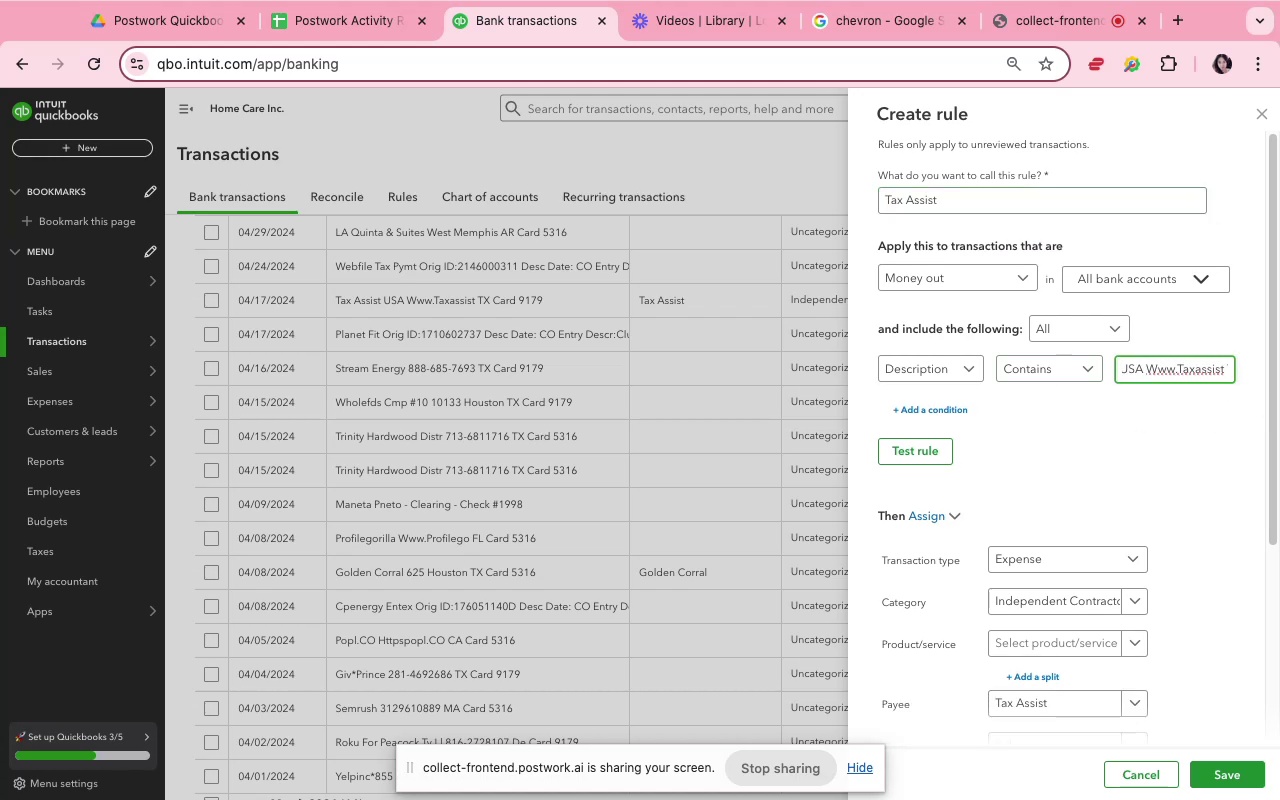 
key(Meta+Shift+ArrowRight)
 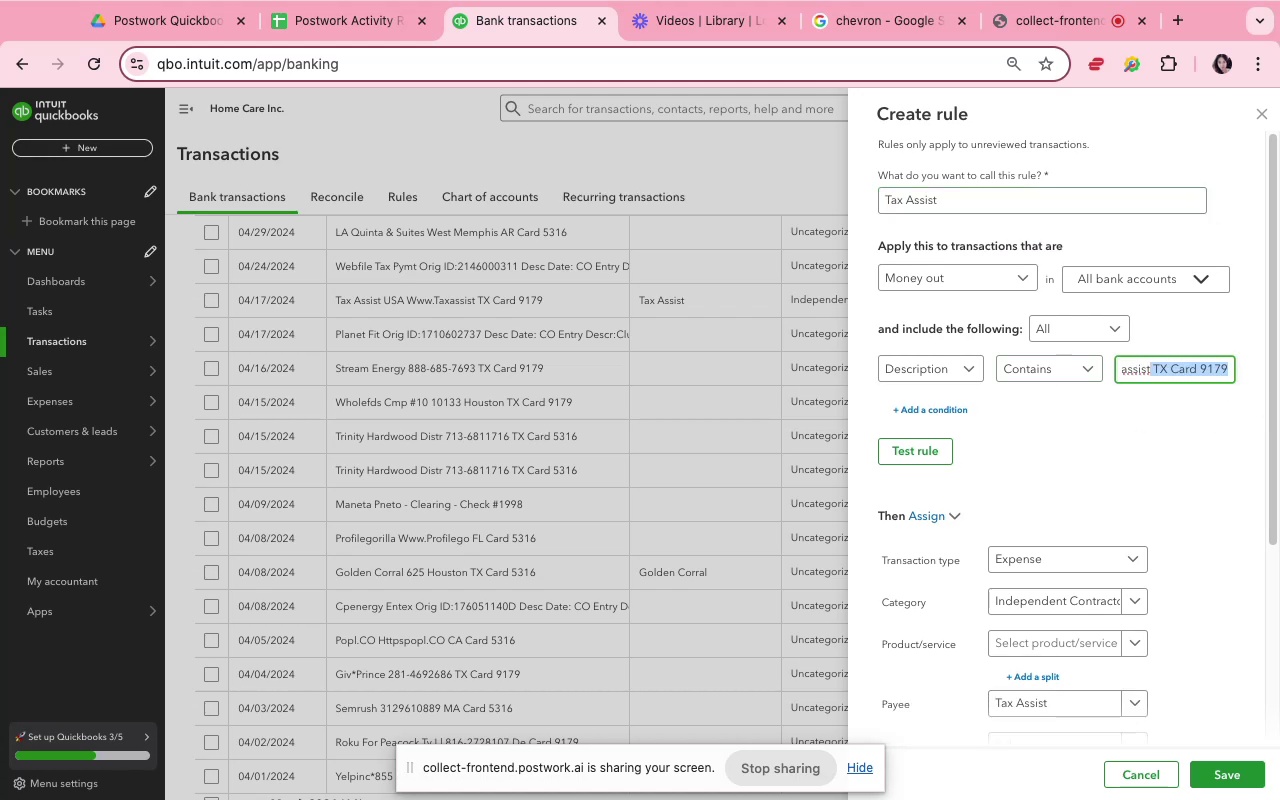 
key(Backspace)
 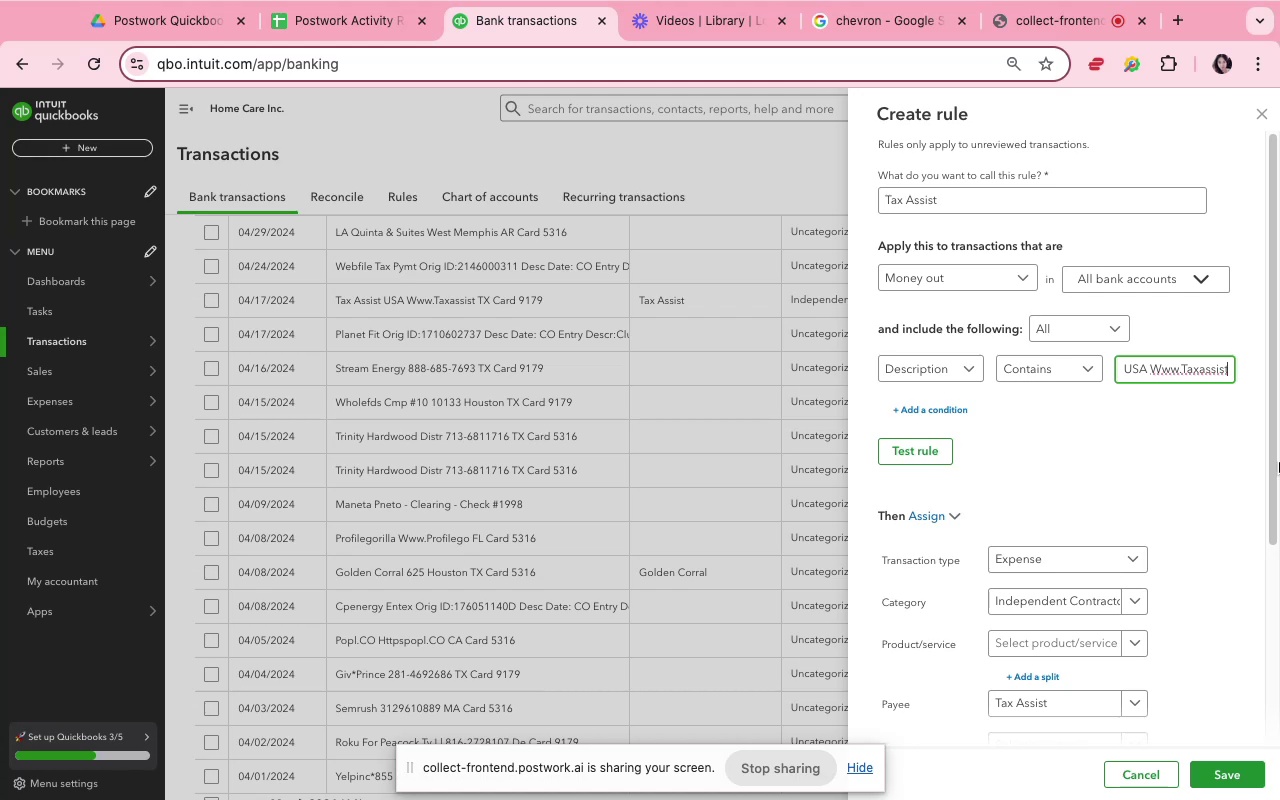 
mouse_move([1209, 799])
 